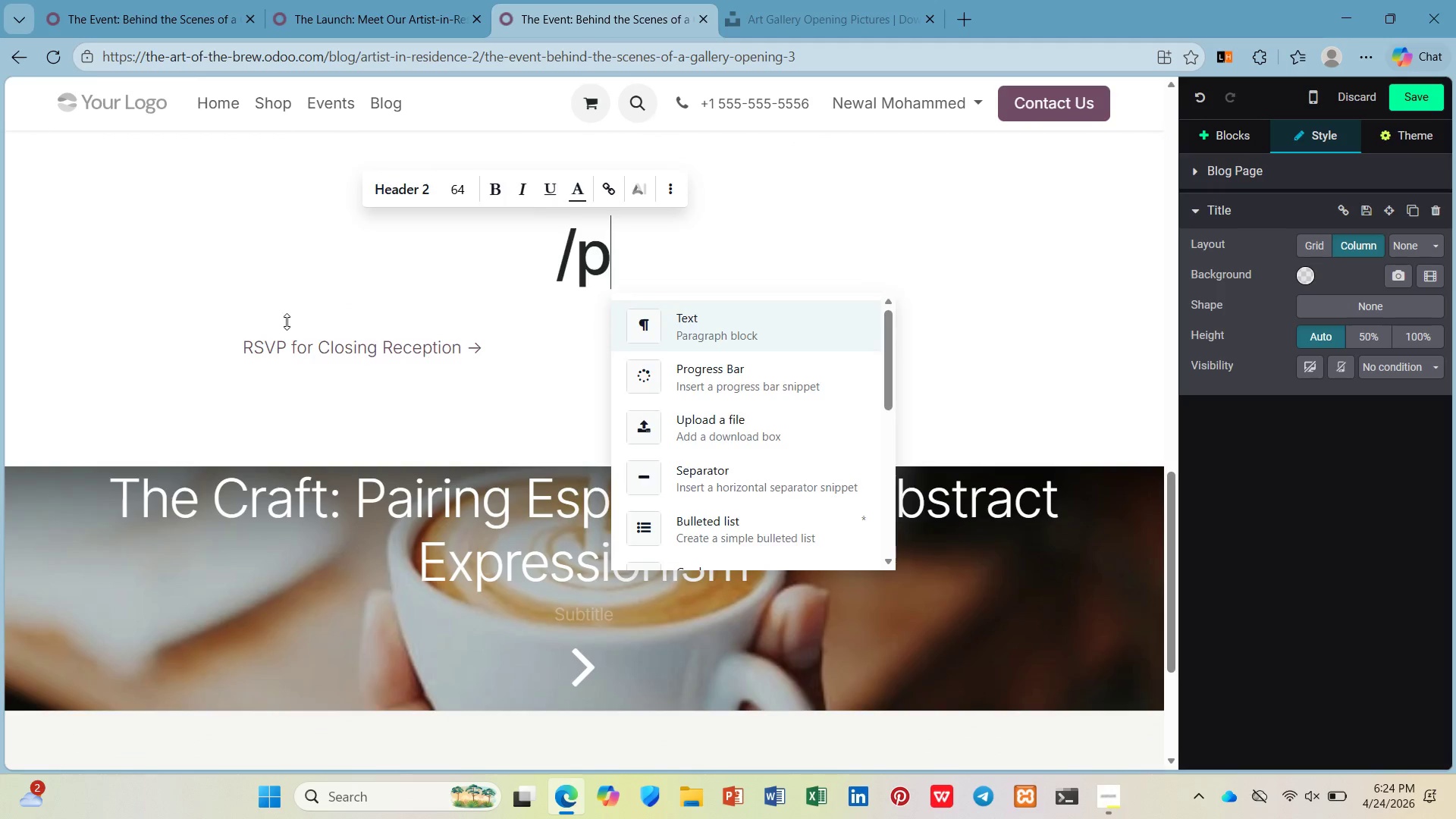 
key(Enter)
 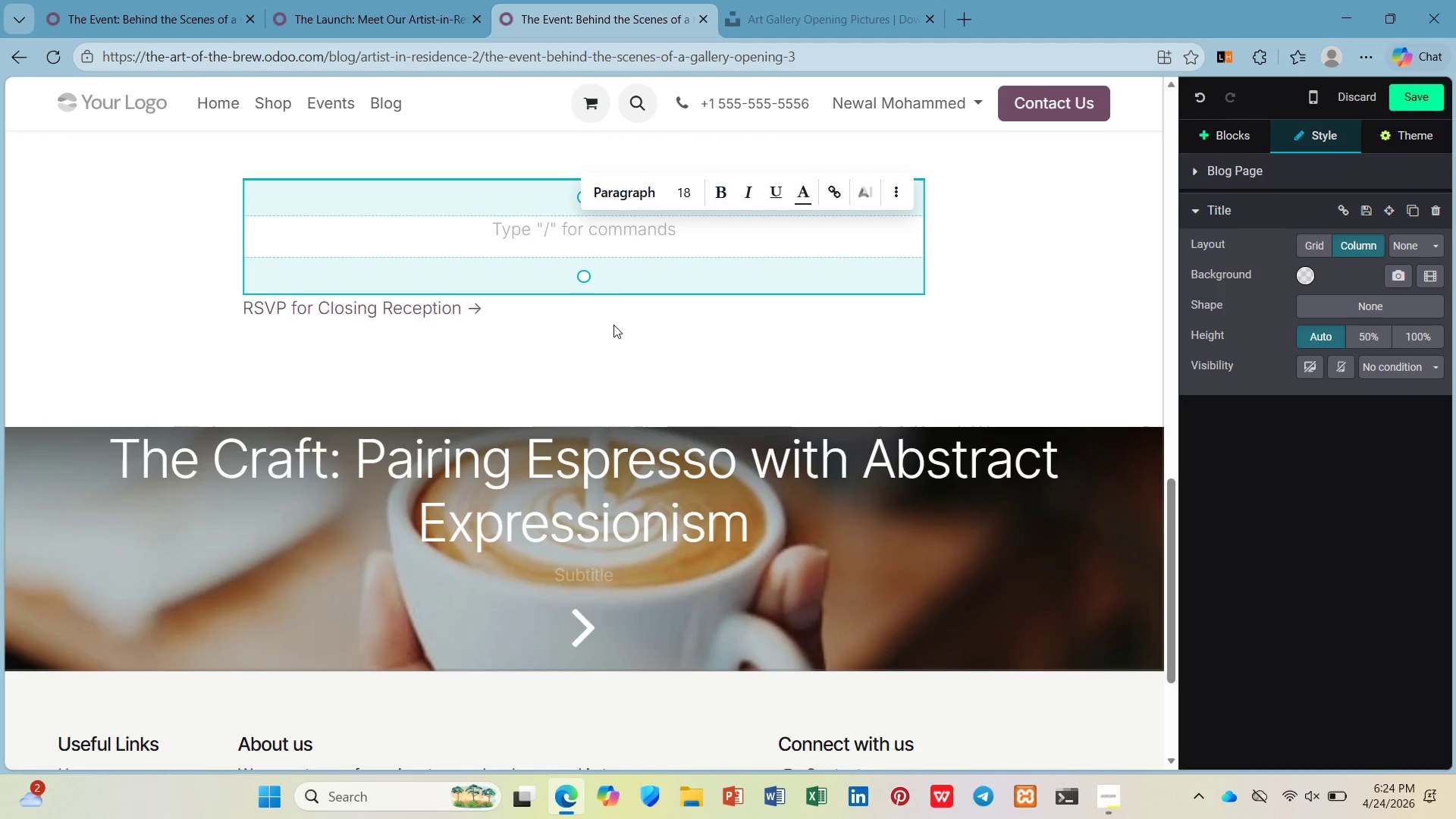 
left_click_drag(start_coordinate=[614, 303], to_coordinate=[613, 299])
 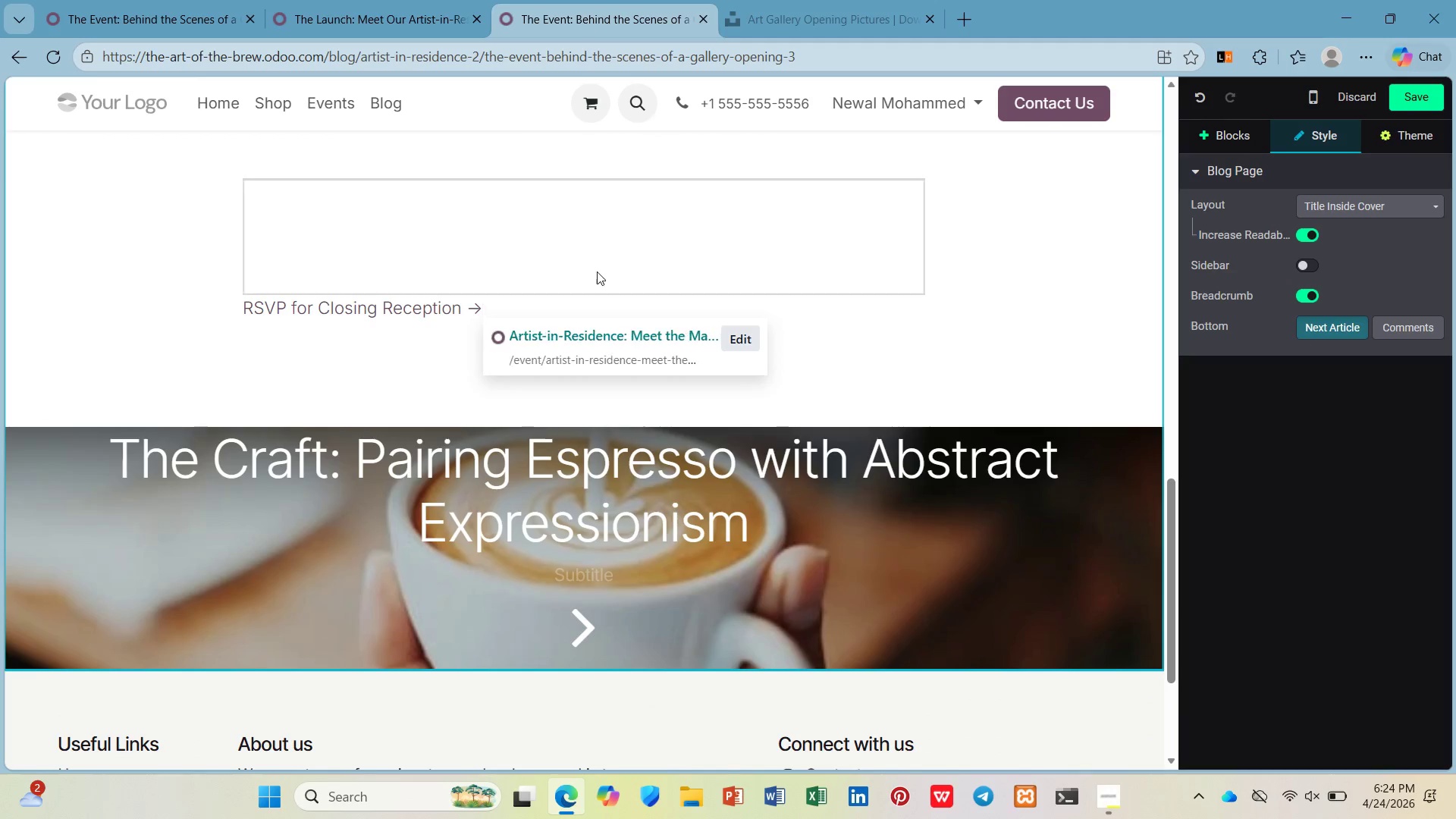 
left_click([595, 263])
 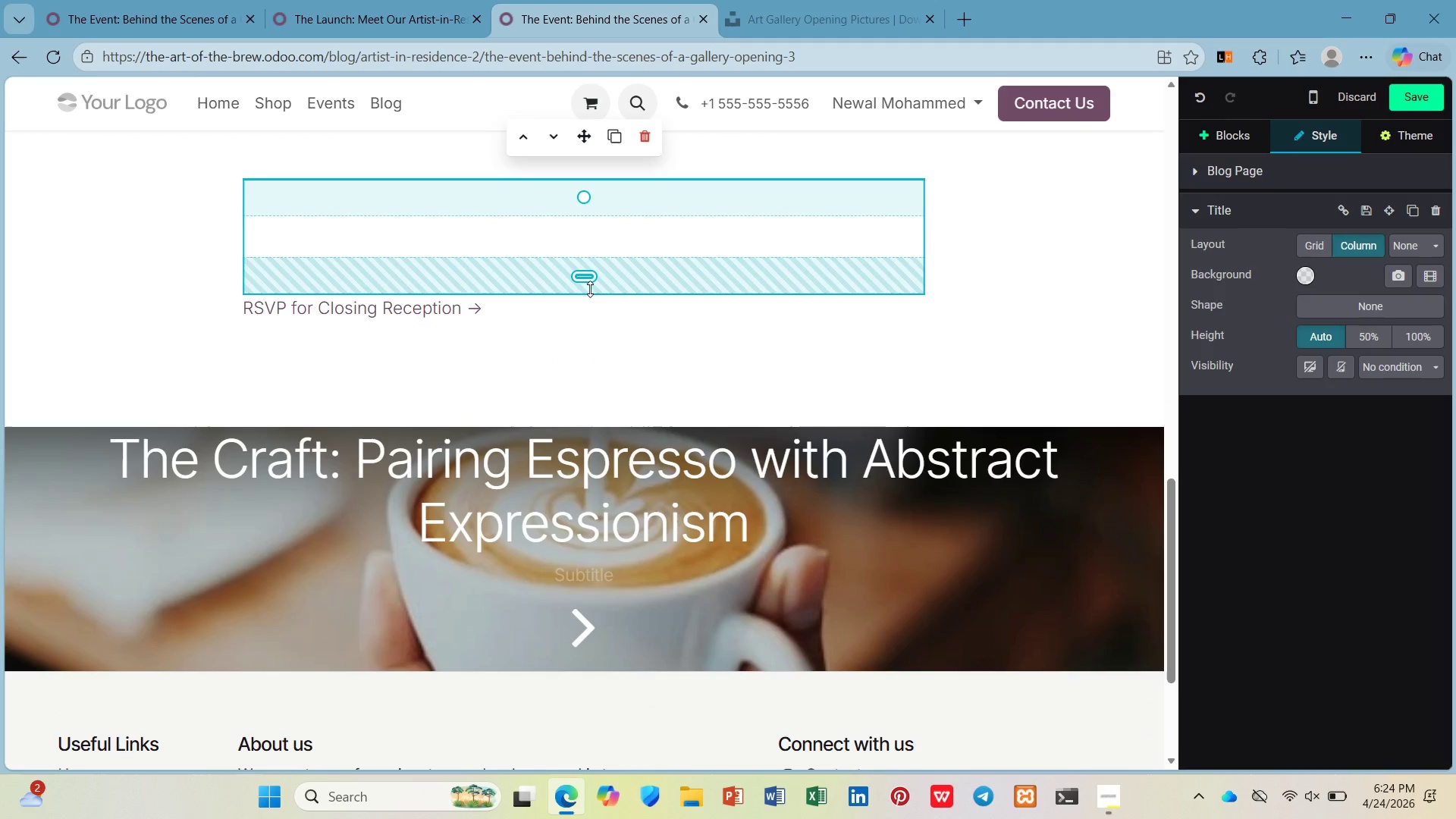 
left_click_drag(start_coordinate=[589, 288], to_coordinate=[588, 214])
 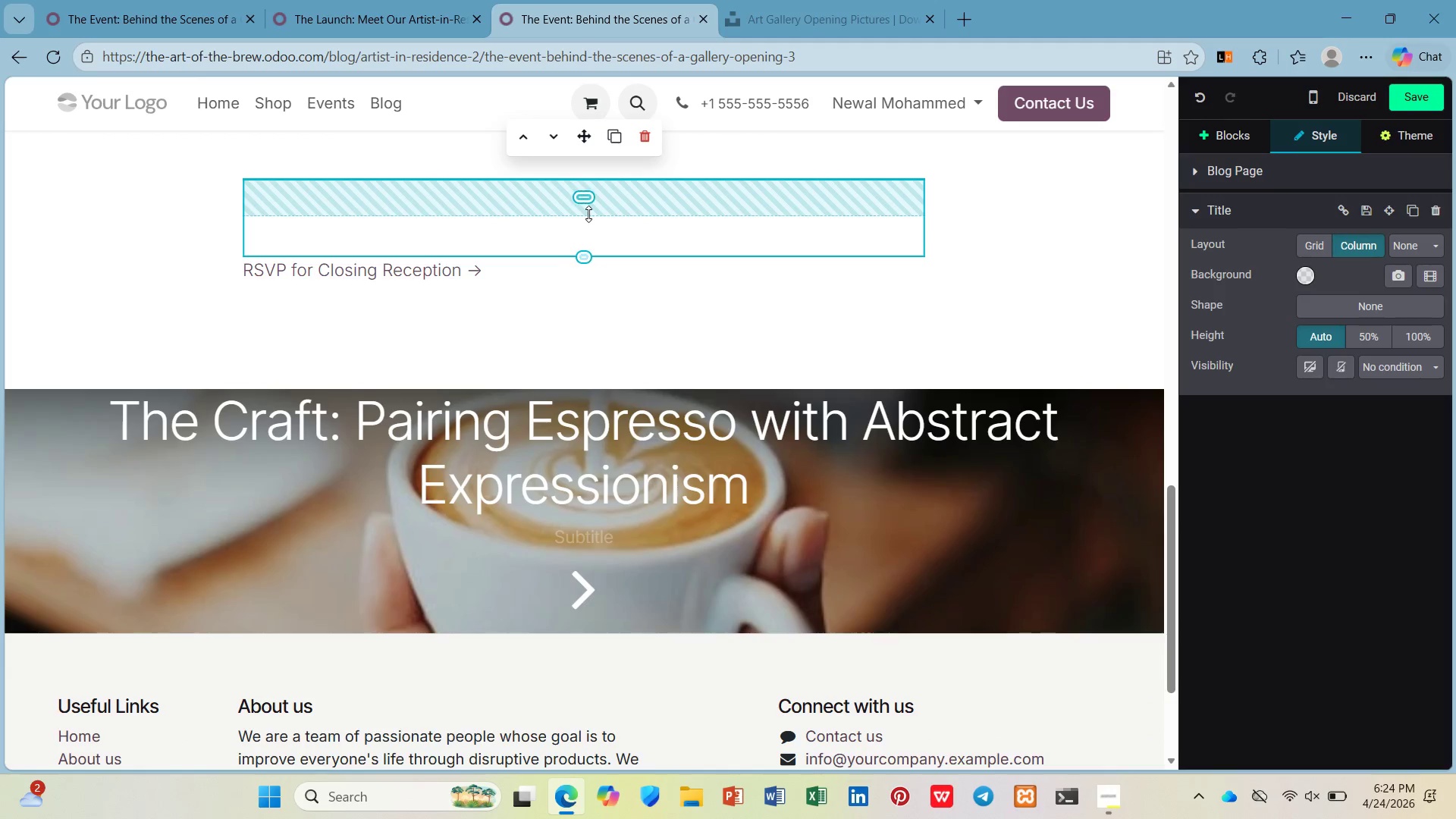 
left_click_drag(start_coordinate=[588, 214], to_coordinate=[589, 186])
 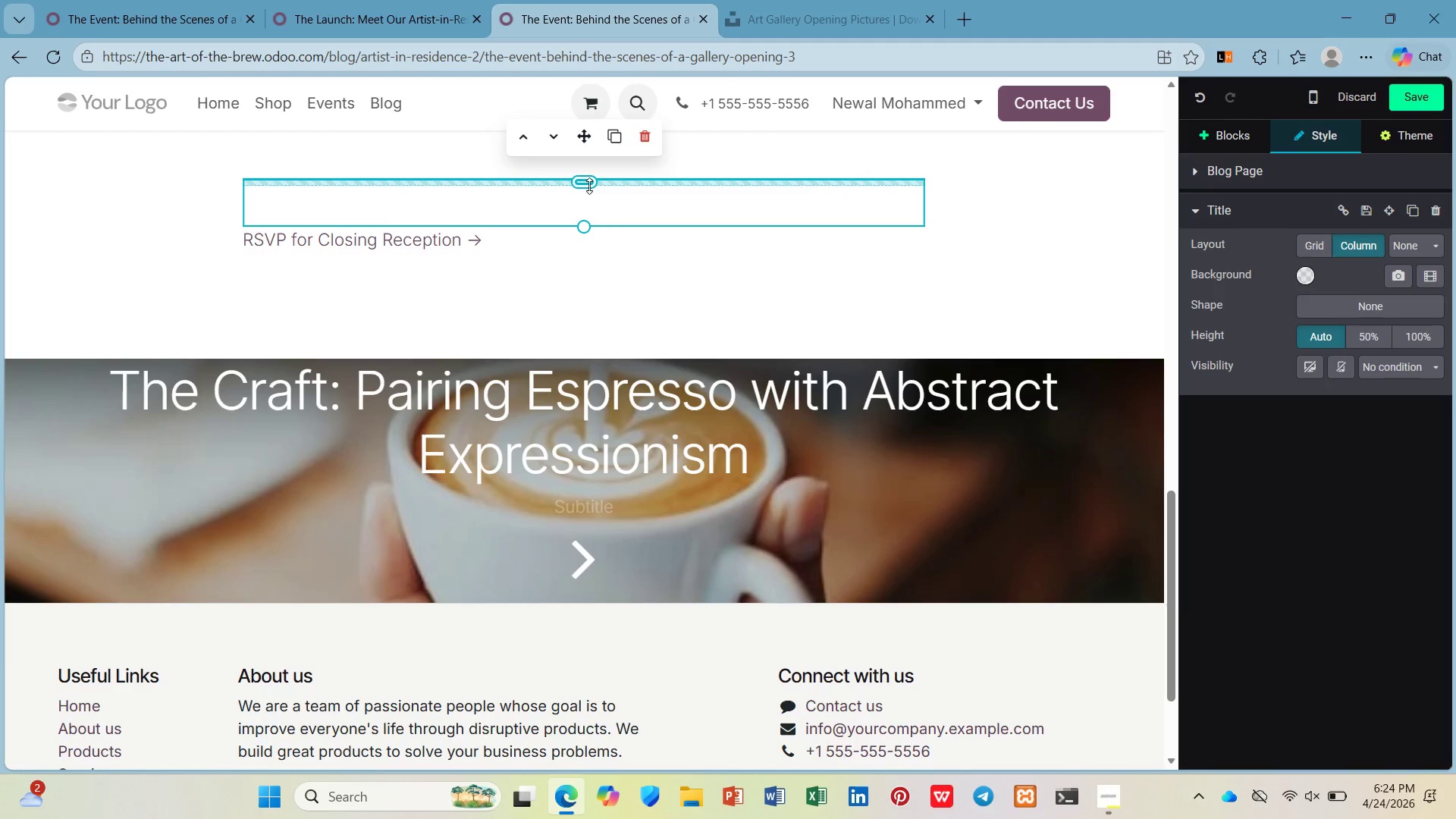 
left_click_drag(start_coordinate=[589, 186], to_coordinate=[595, 149])
 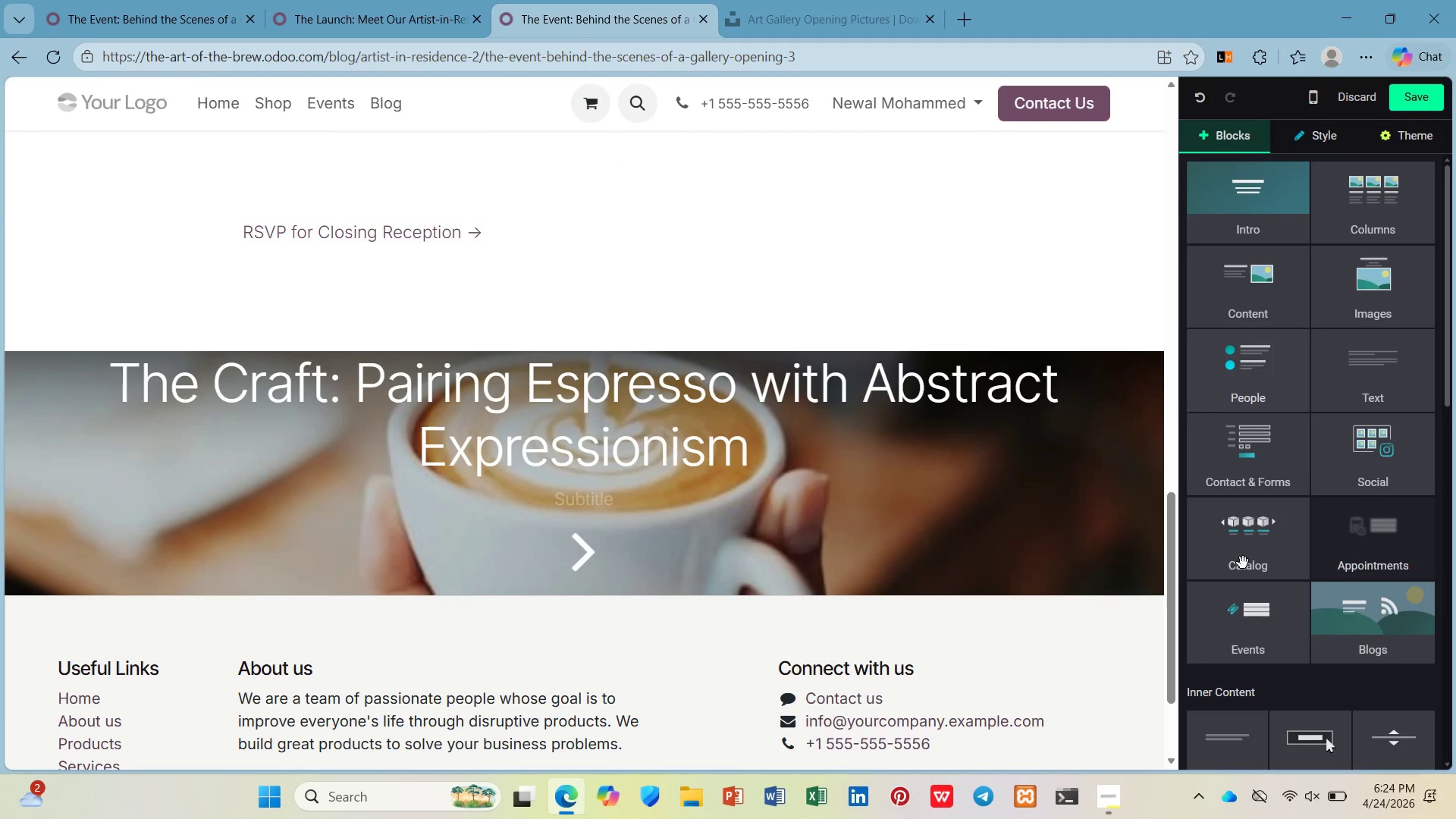 
scroll: coordinate [1253, 601], scroll_direction: down, amount: 3.0
 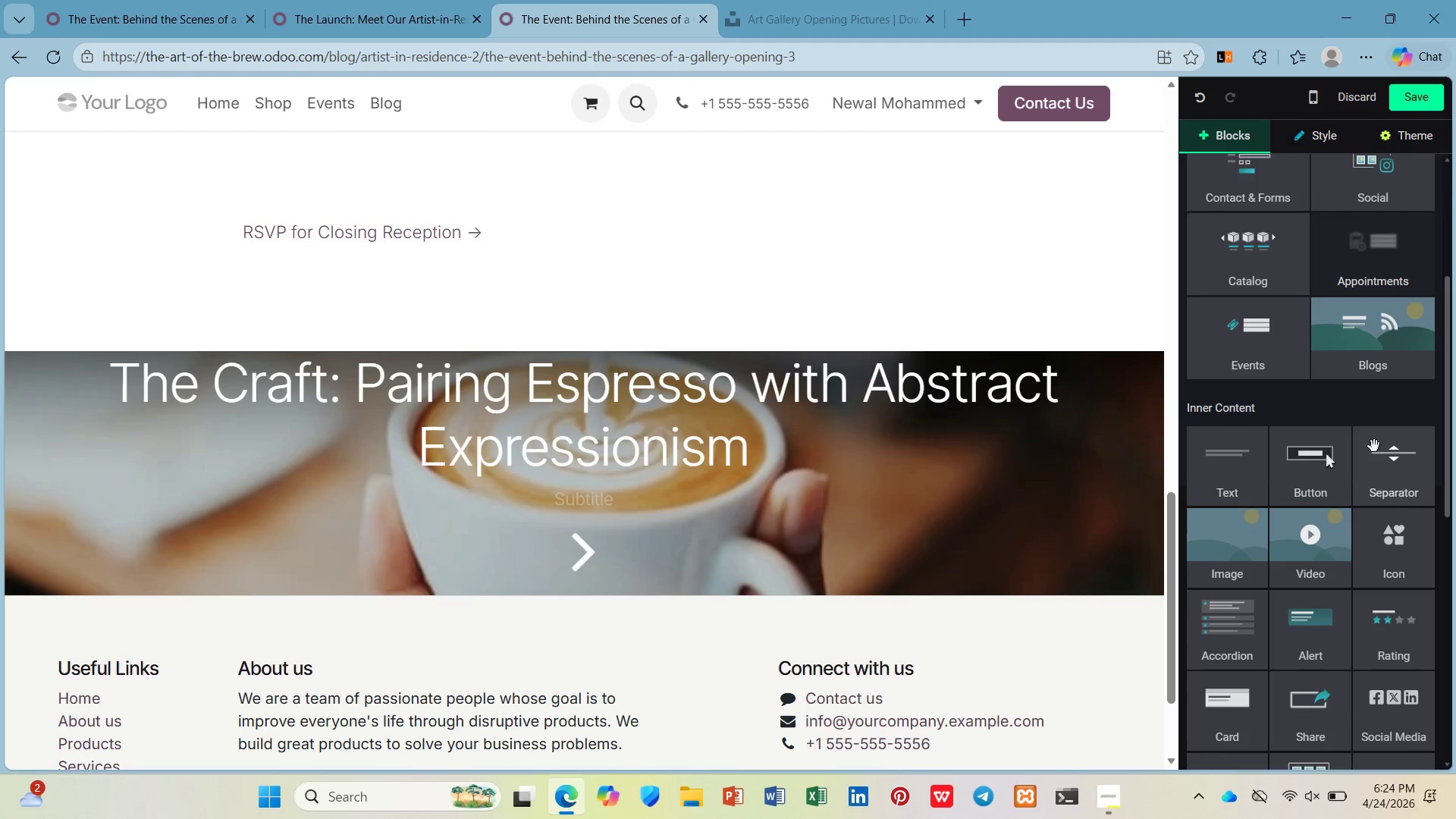 
left_click_drag(start_coordinate=[1340, 467], to_coordinate=[551, 209])
 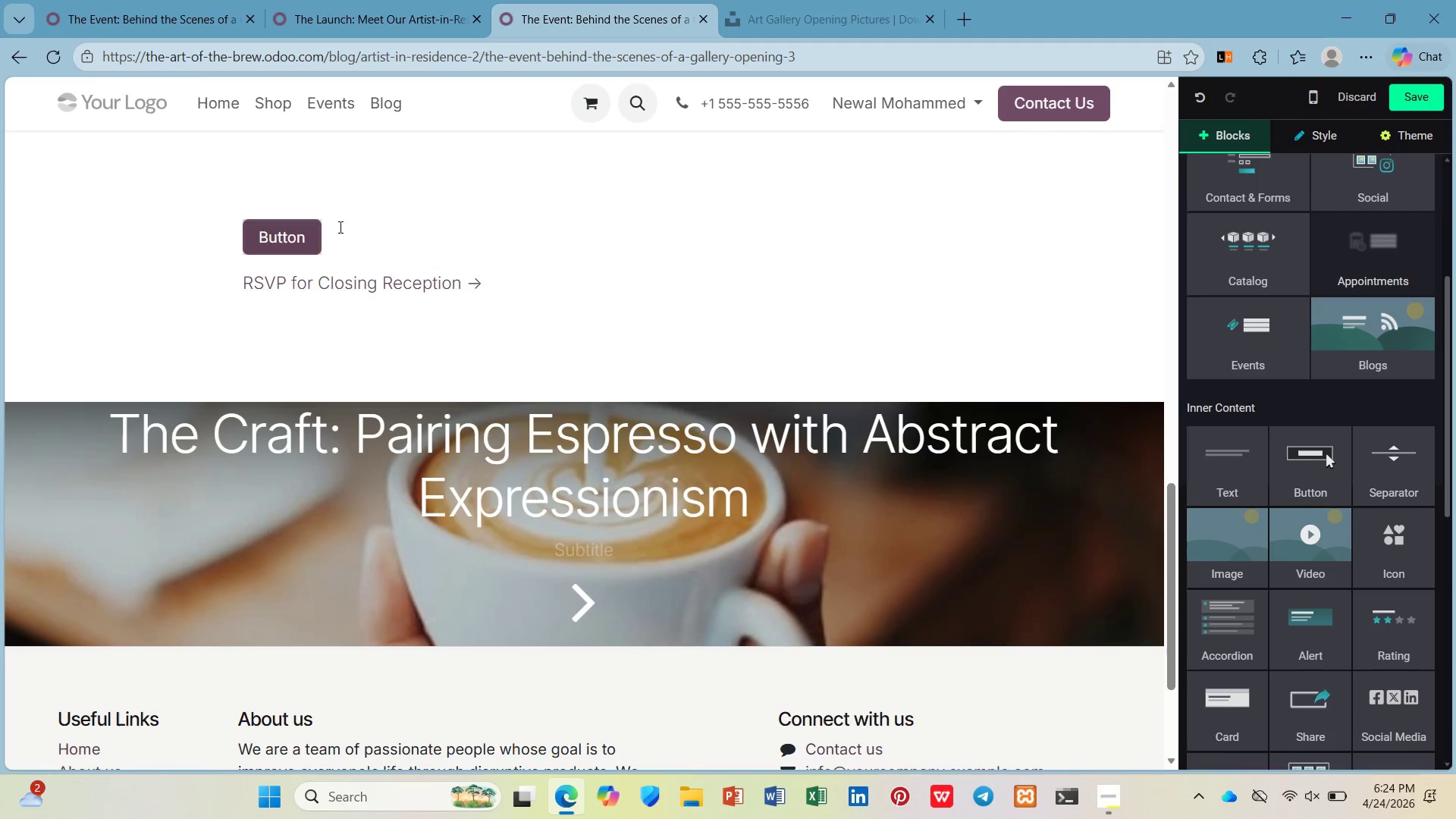 
left_click([386, 209])
 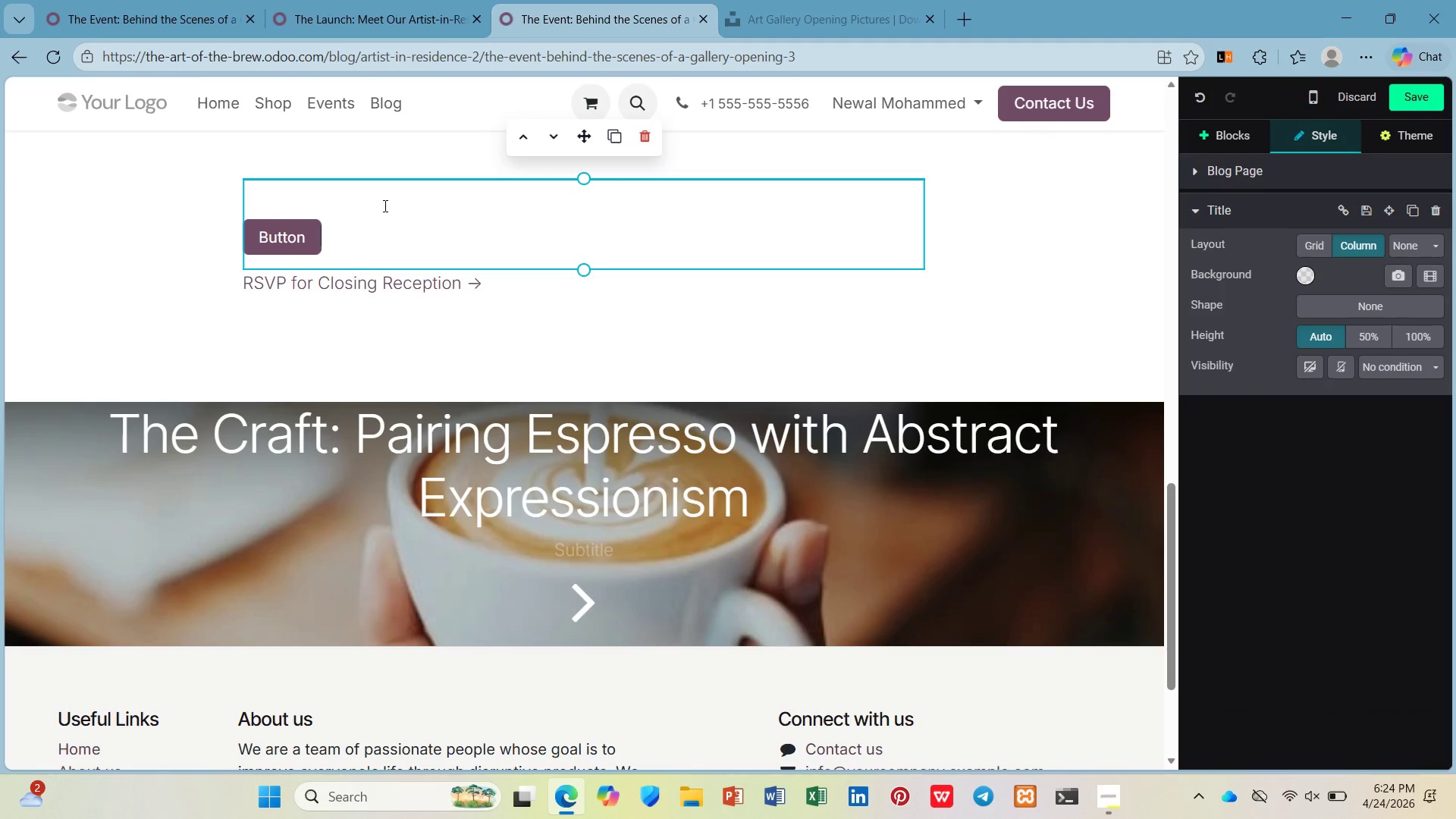 
left_click([384, 192])
 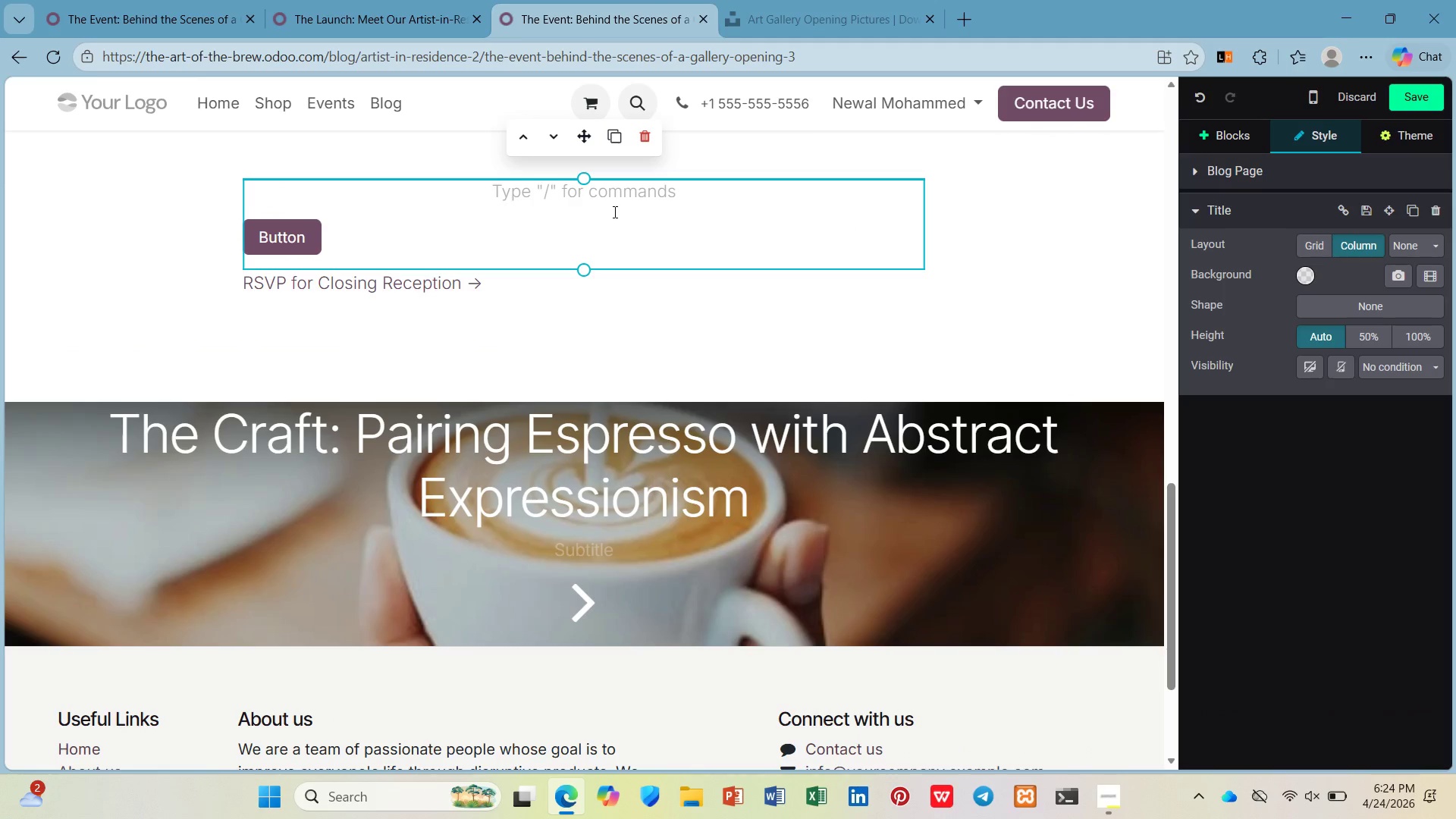 
key(Backspace)
 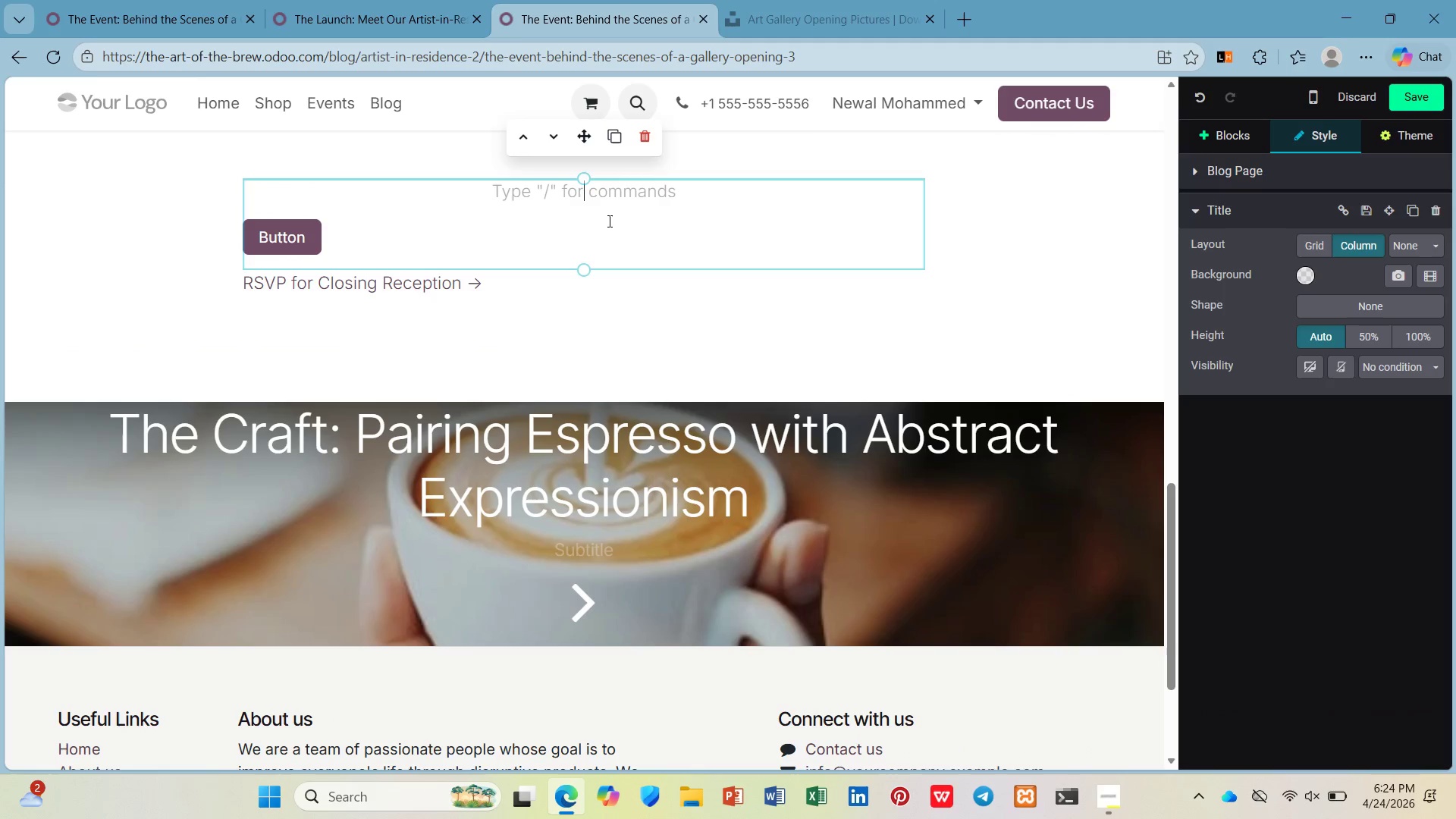 
key(Backspace)
 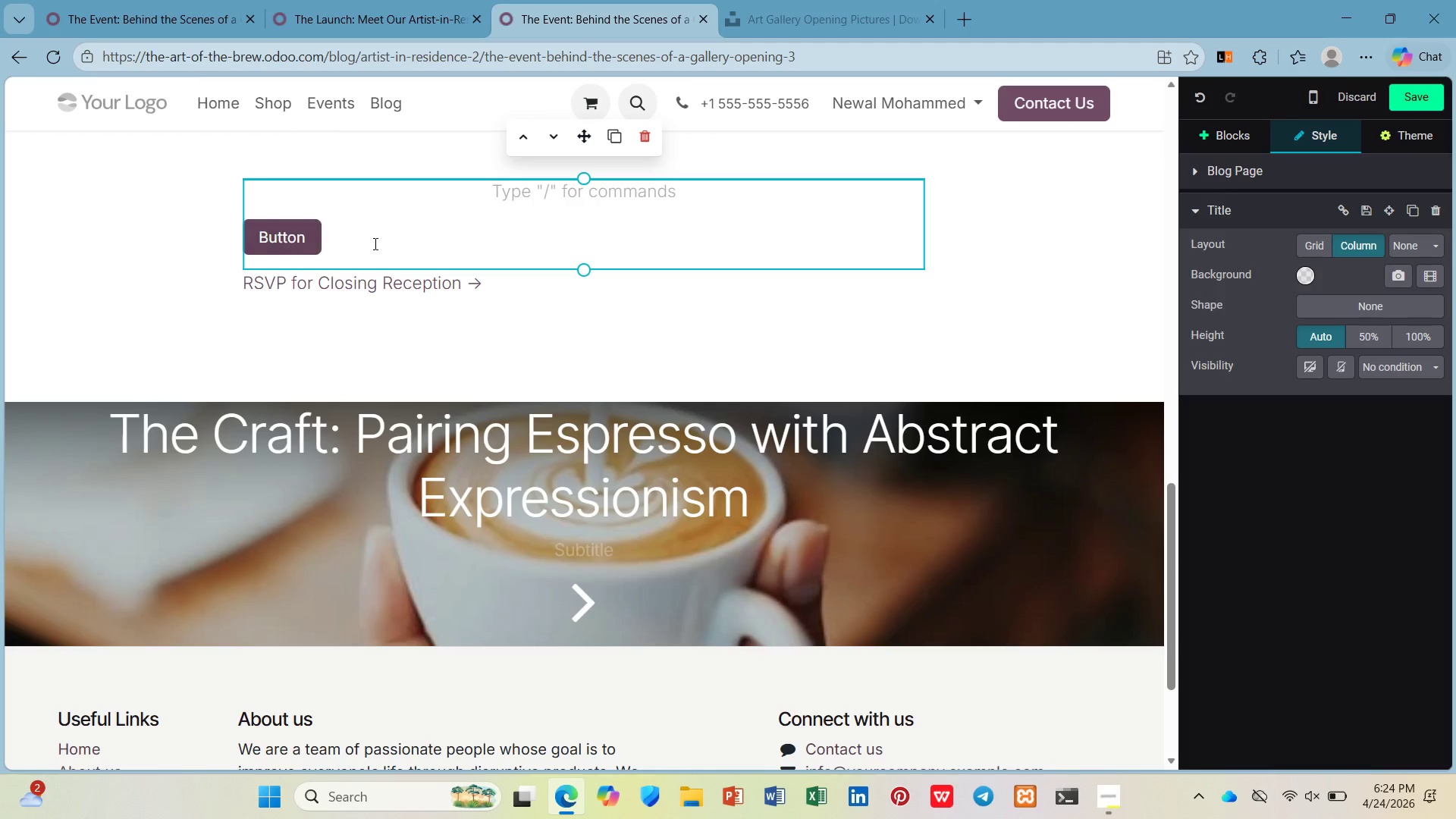 
left_click([305, 243])
 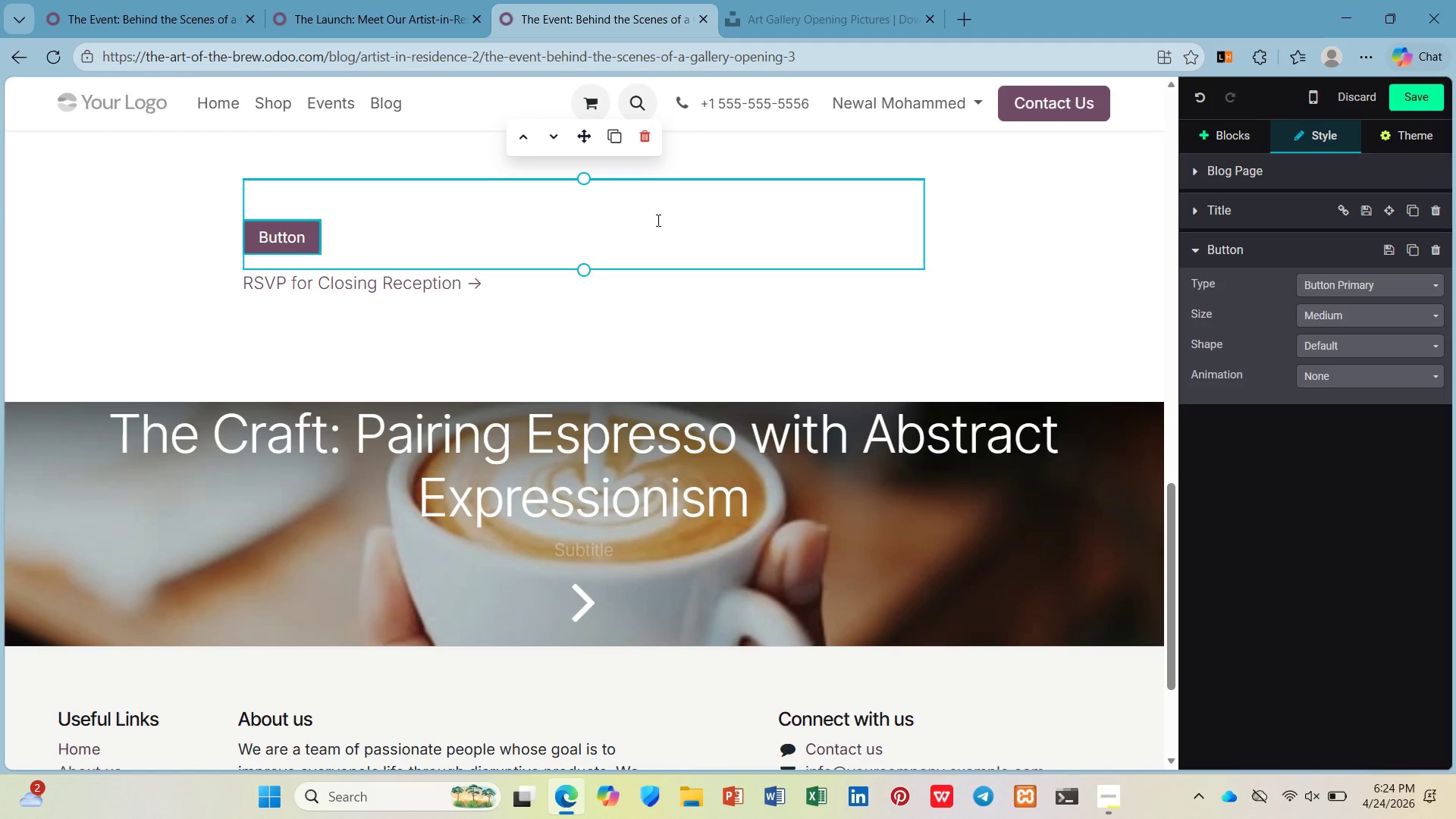 
left_click([502, 307])
 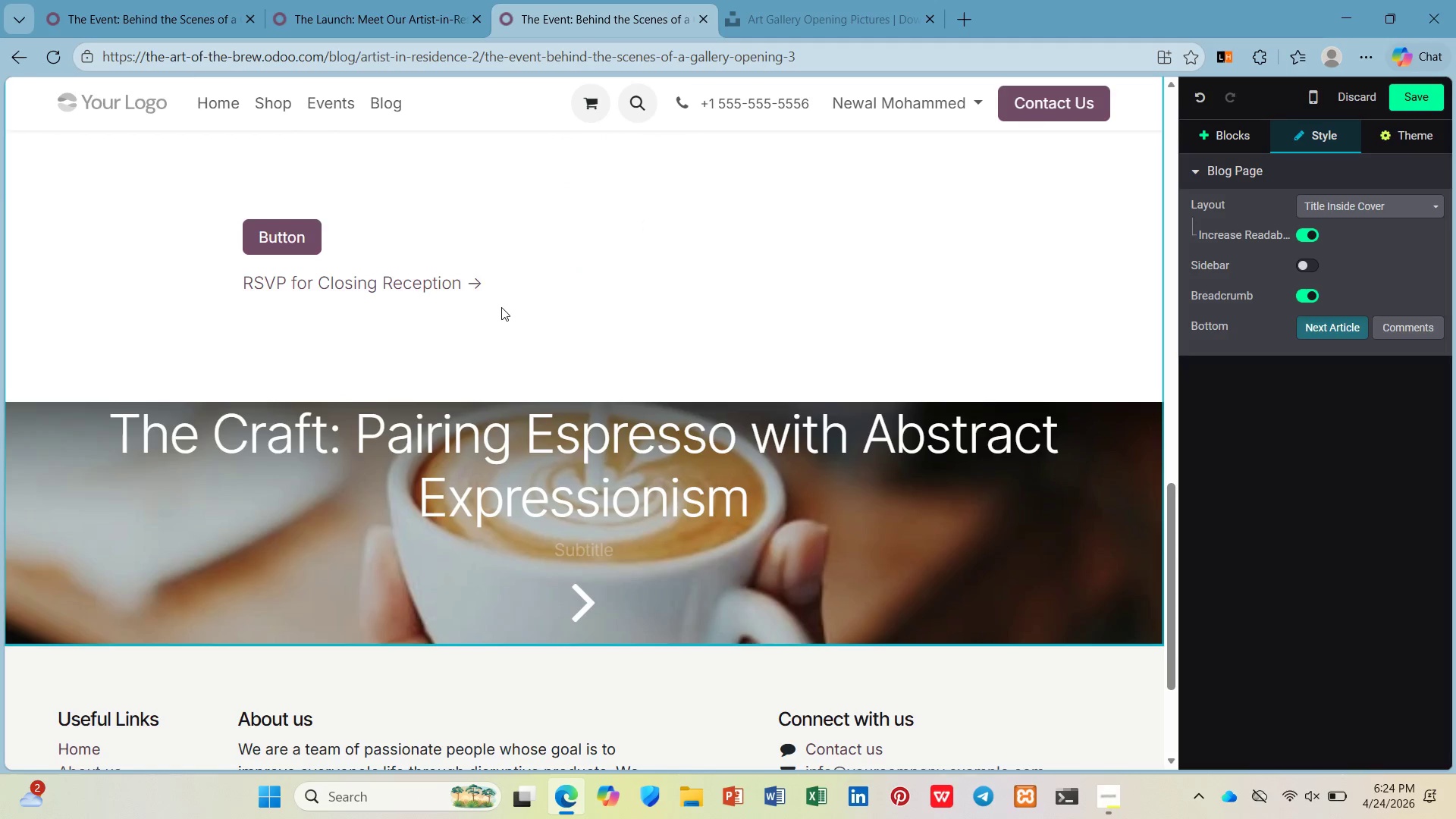 
scroll: coordinate [500, 306], scroll_direction: up, amount: 2.0
 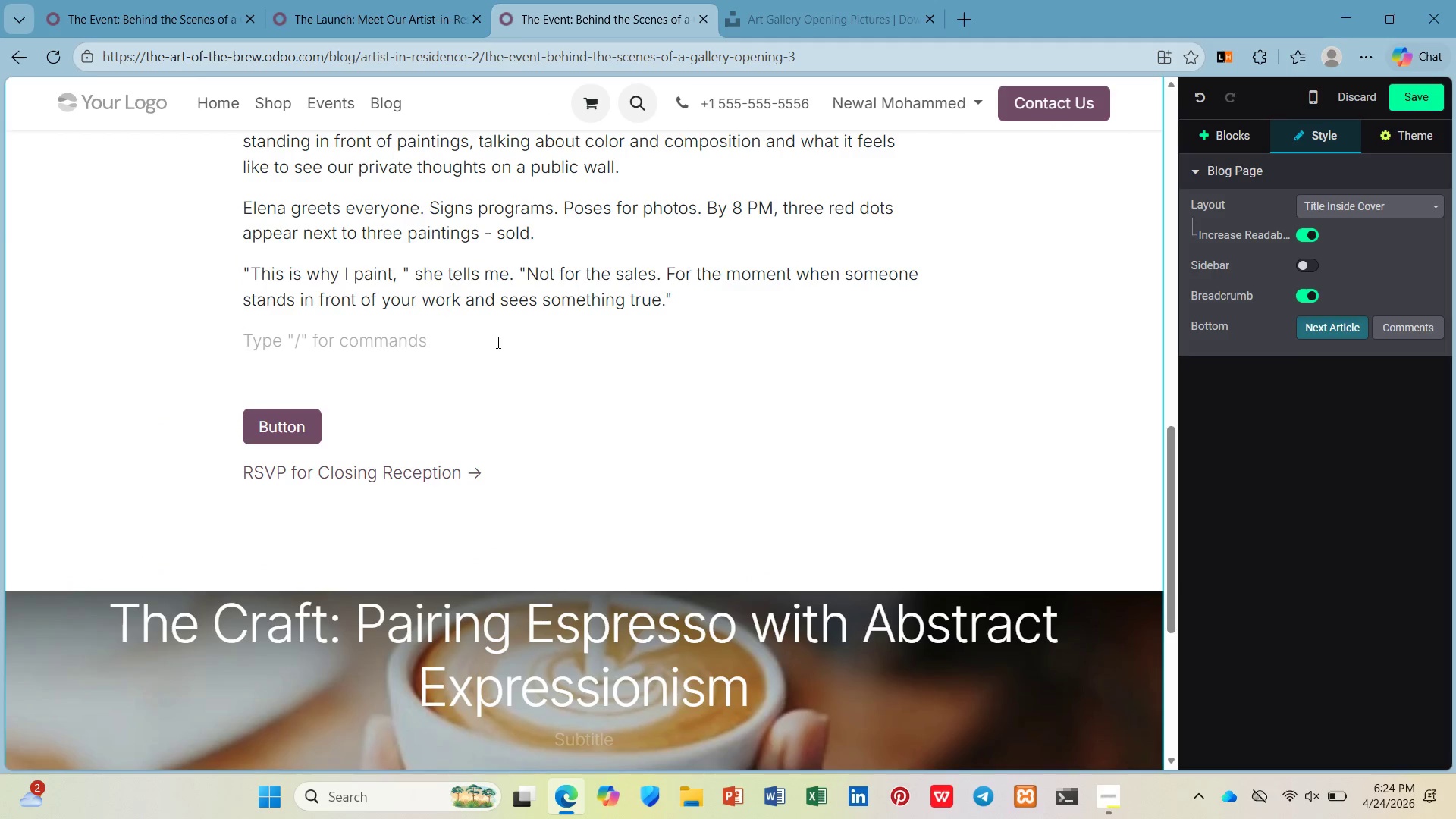 
key(Backspace)
 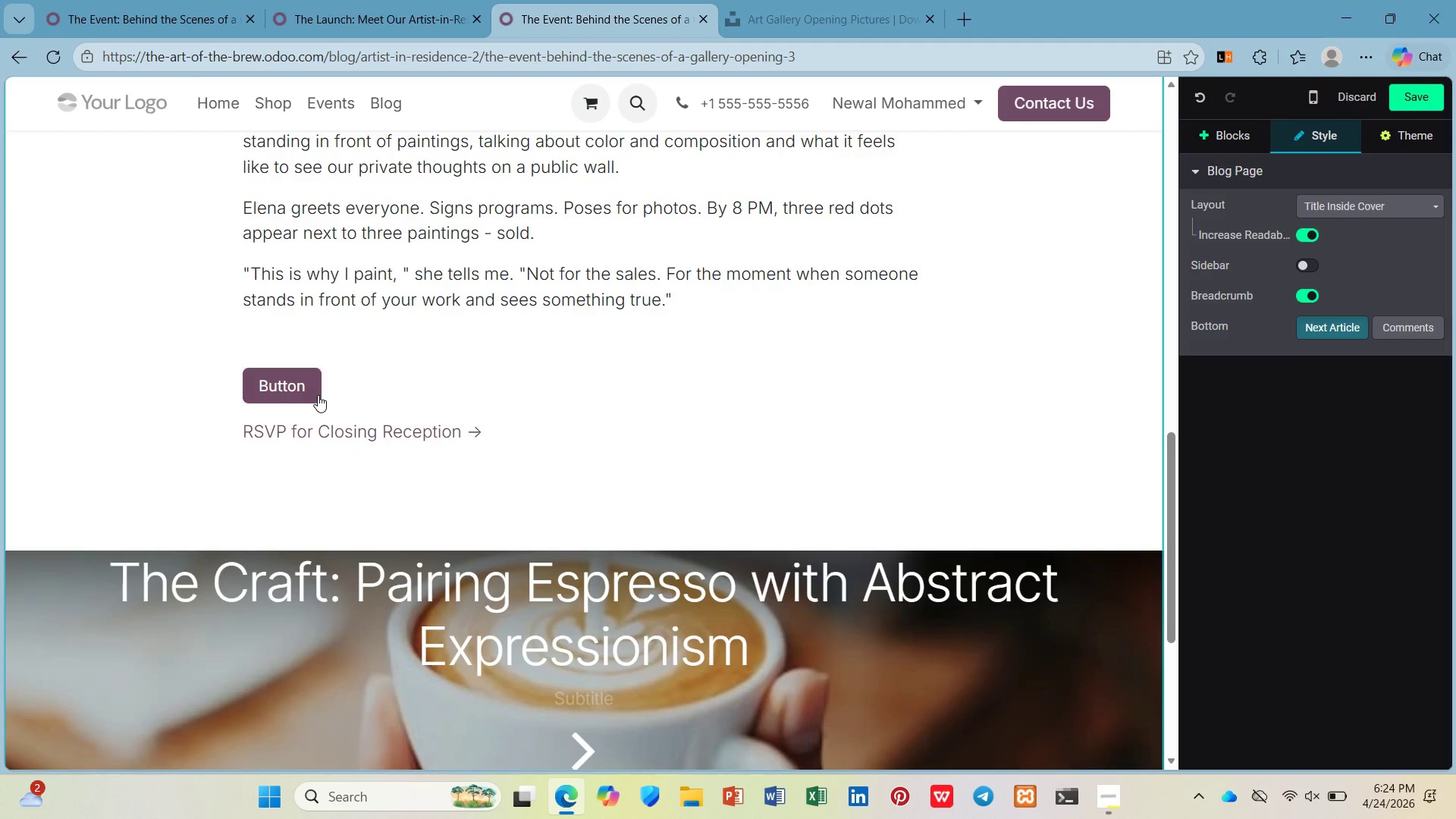 
left_click([318, 395])
 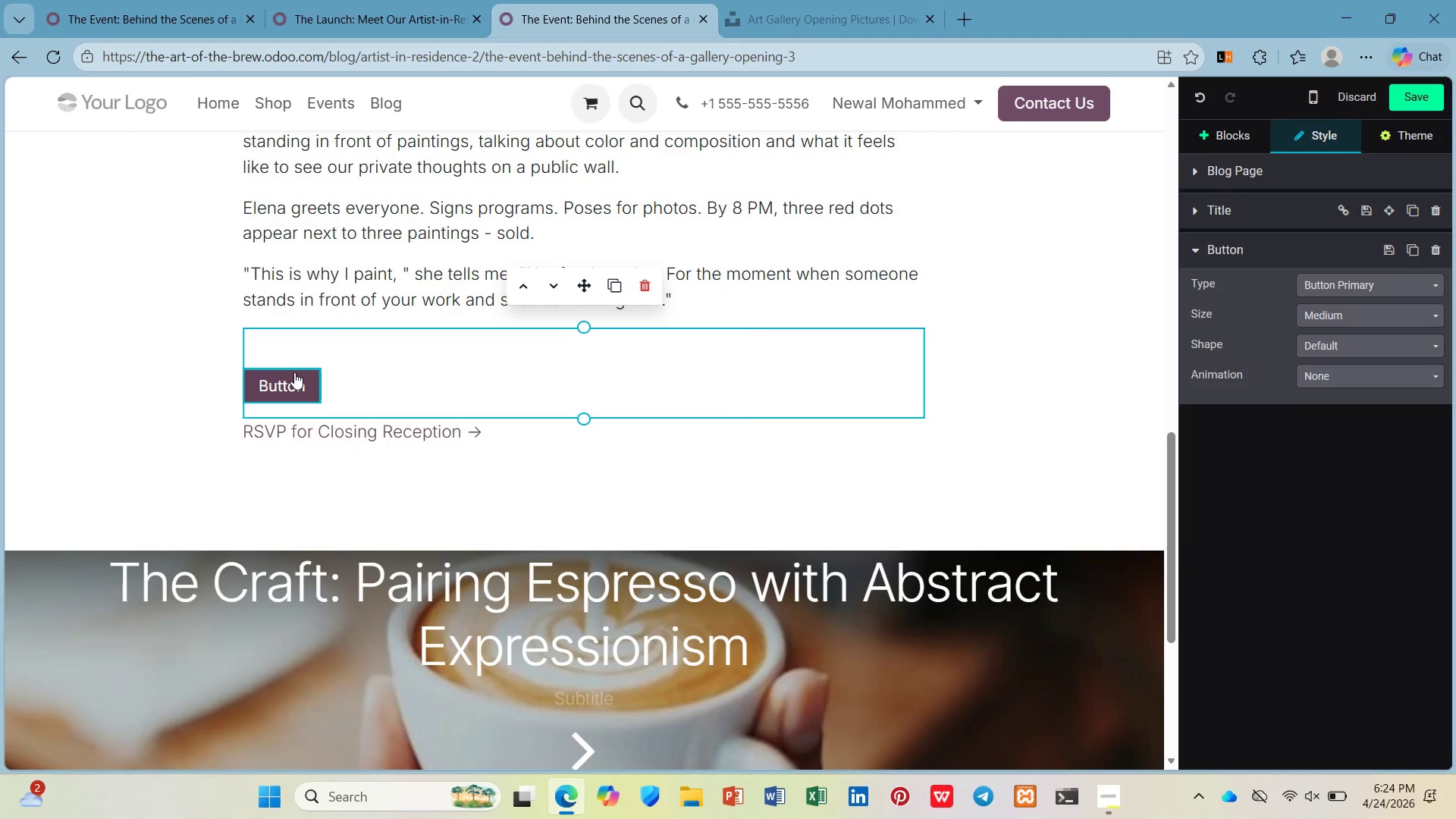 
left_click([291, 371])
 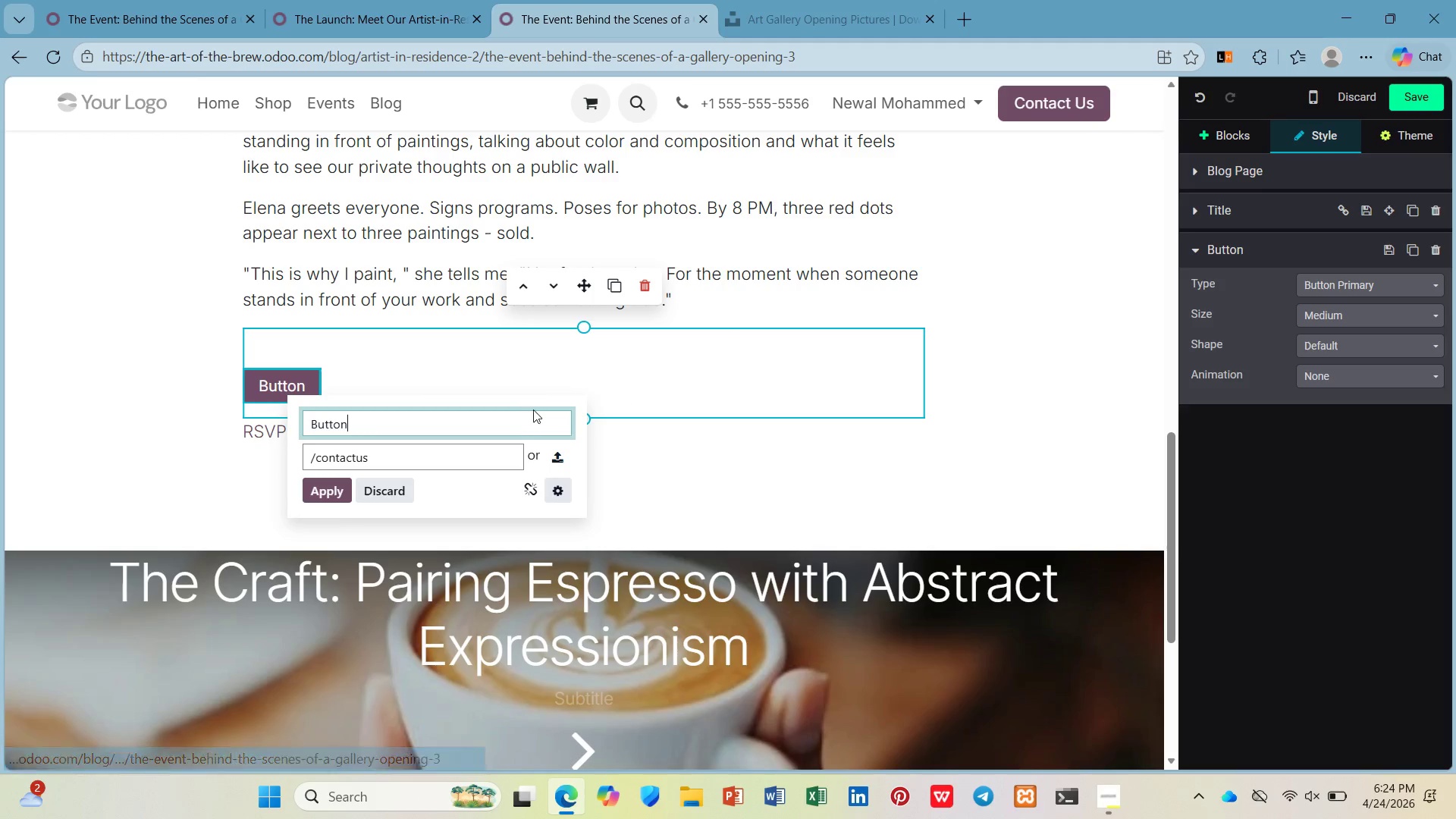 
hold_key(key=Backspace, duration=0.88)
 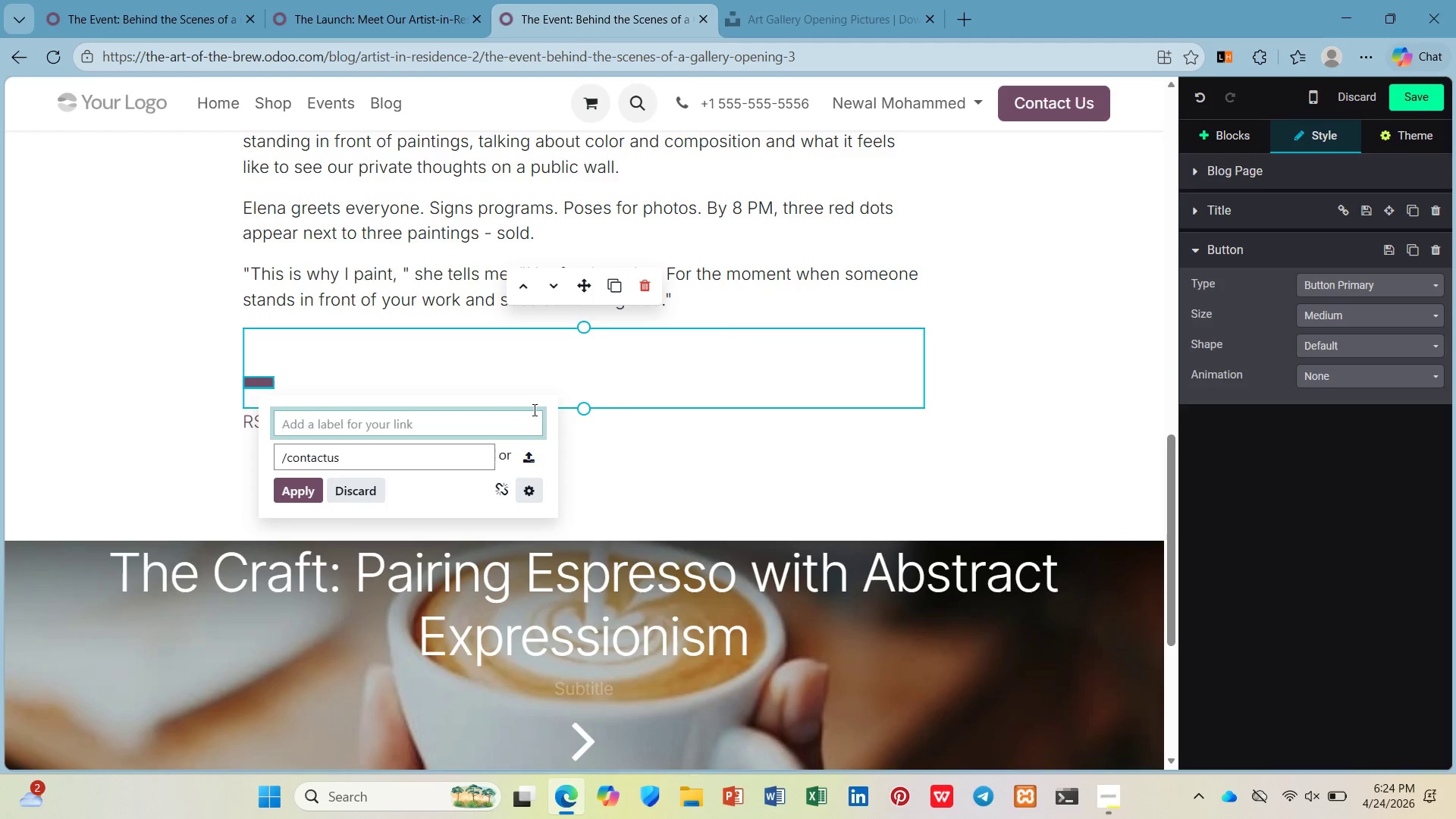 
type(RSVP for c)
key(Backspace)
type(Closing Reception _)
key(Backspace)
type(->)
 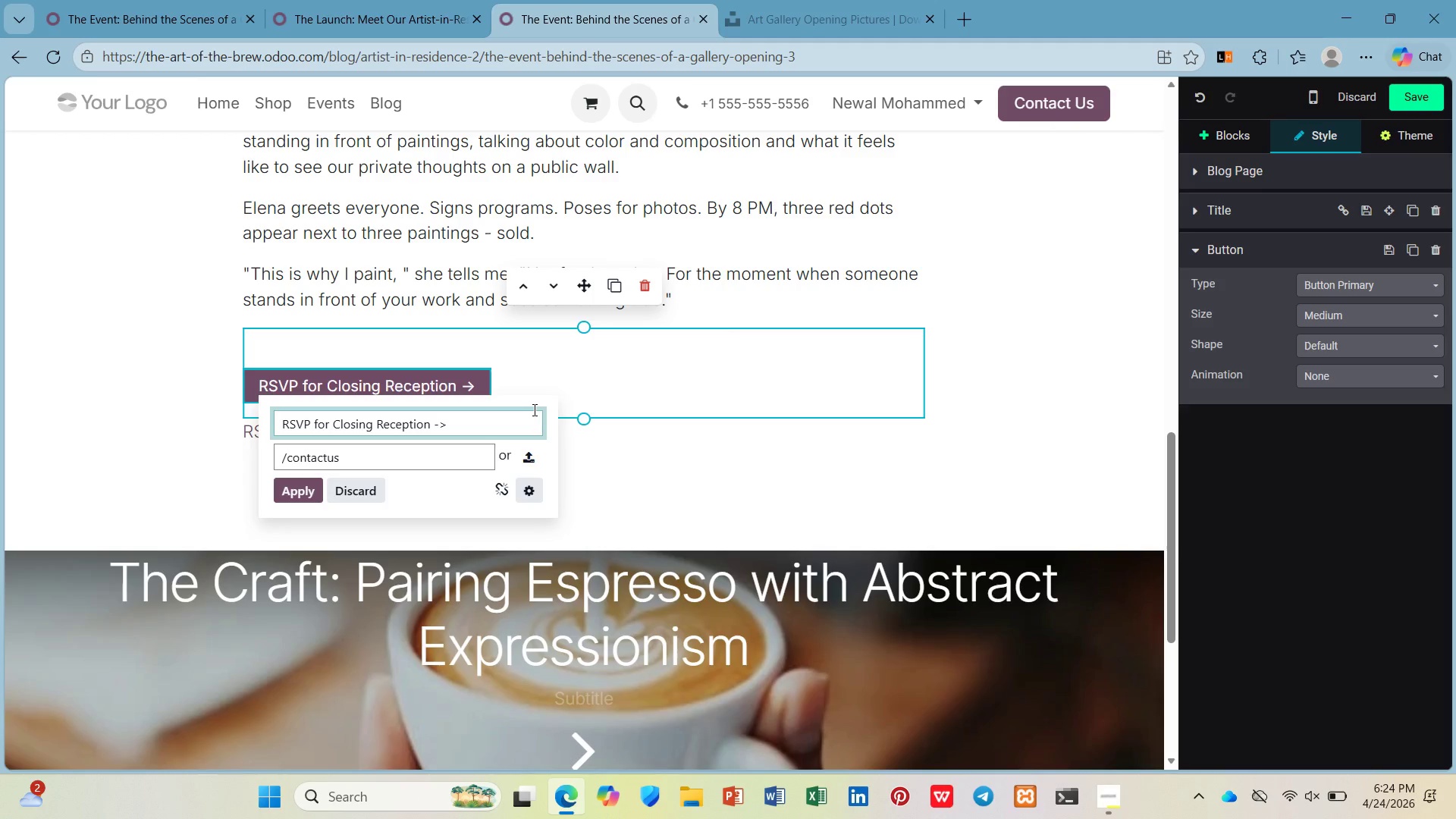 
wait(5.62)
 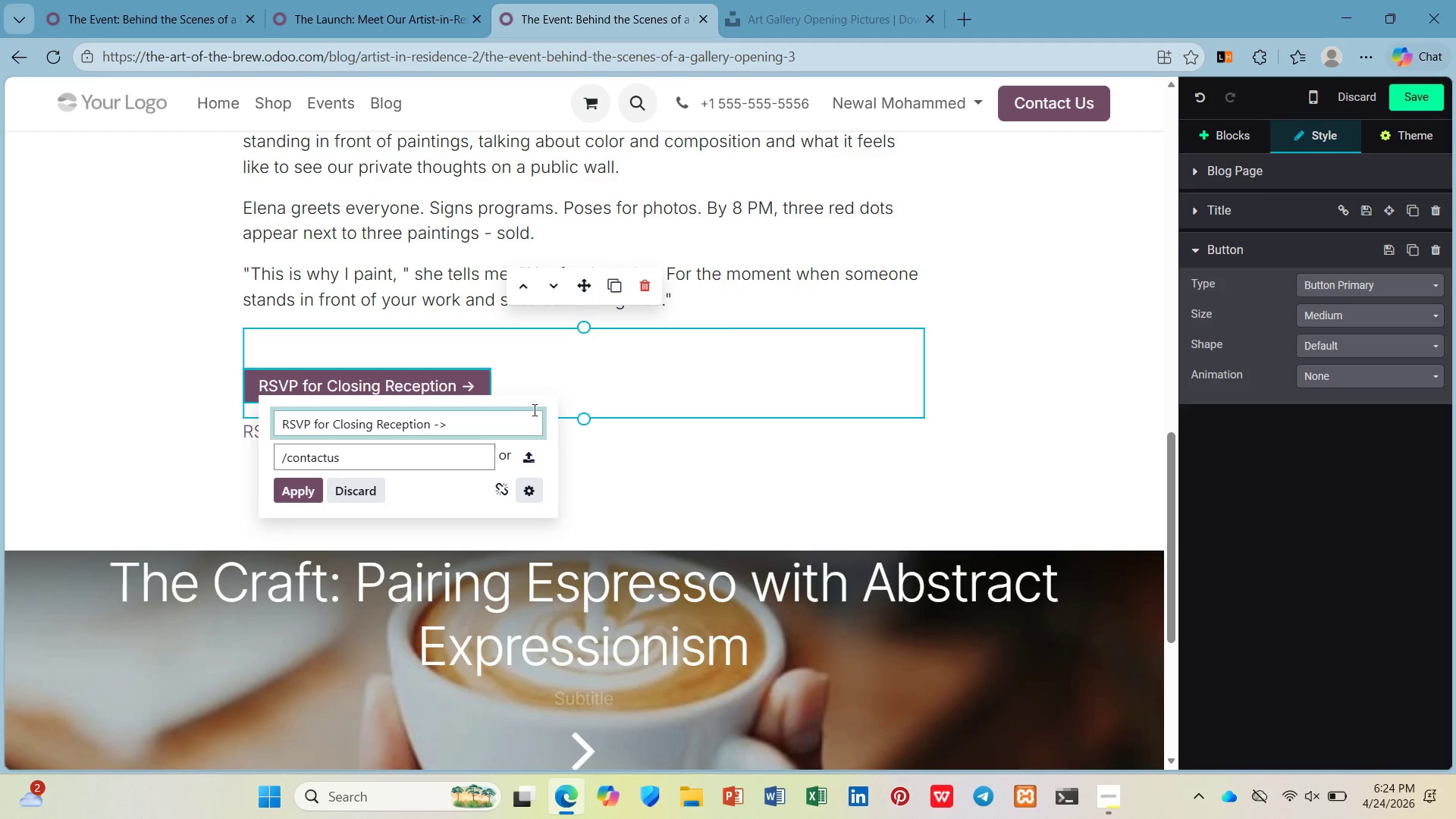 
left_click([267, 0])
 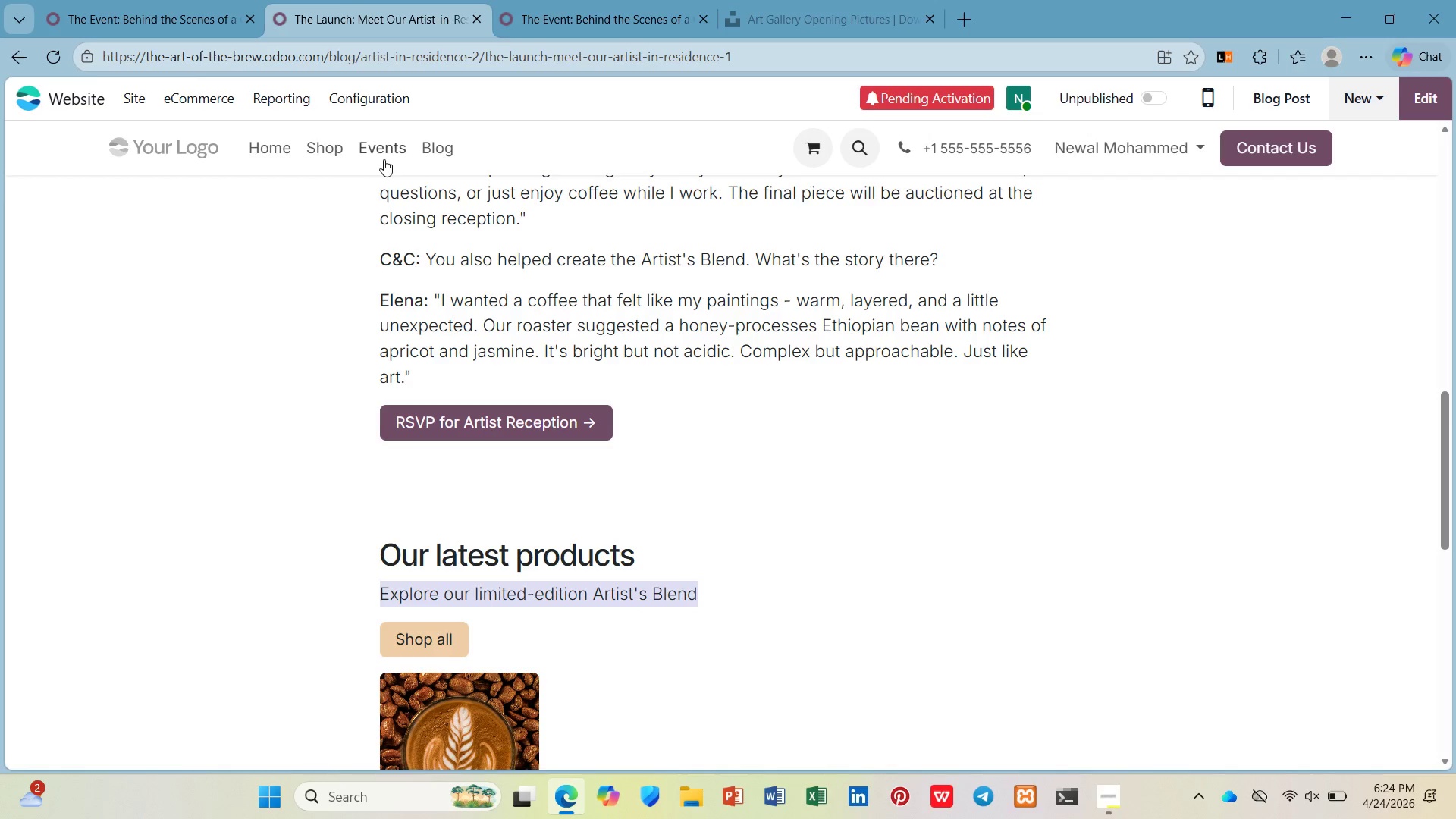 
left_click([388, 148])
 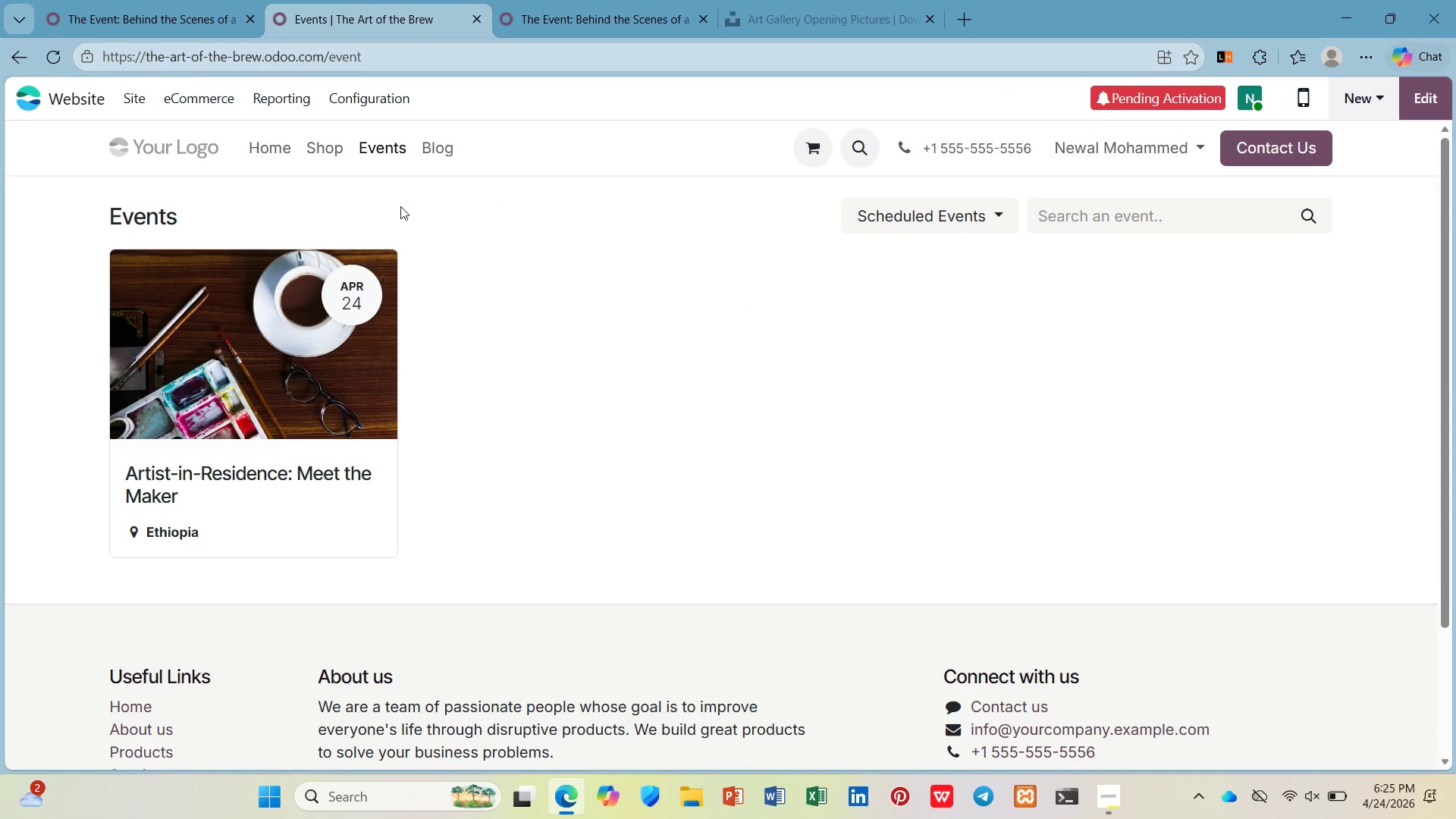 
left_click([315, 318])
 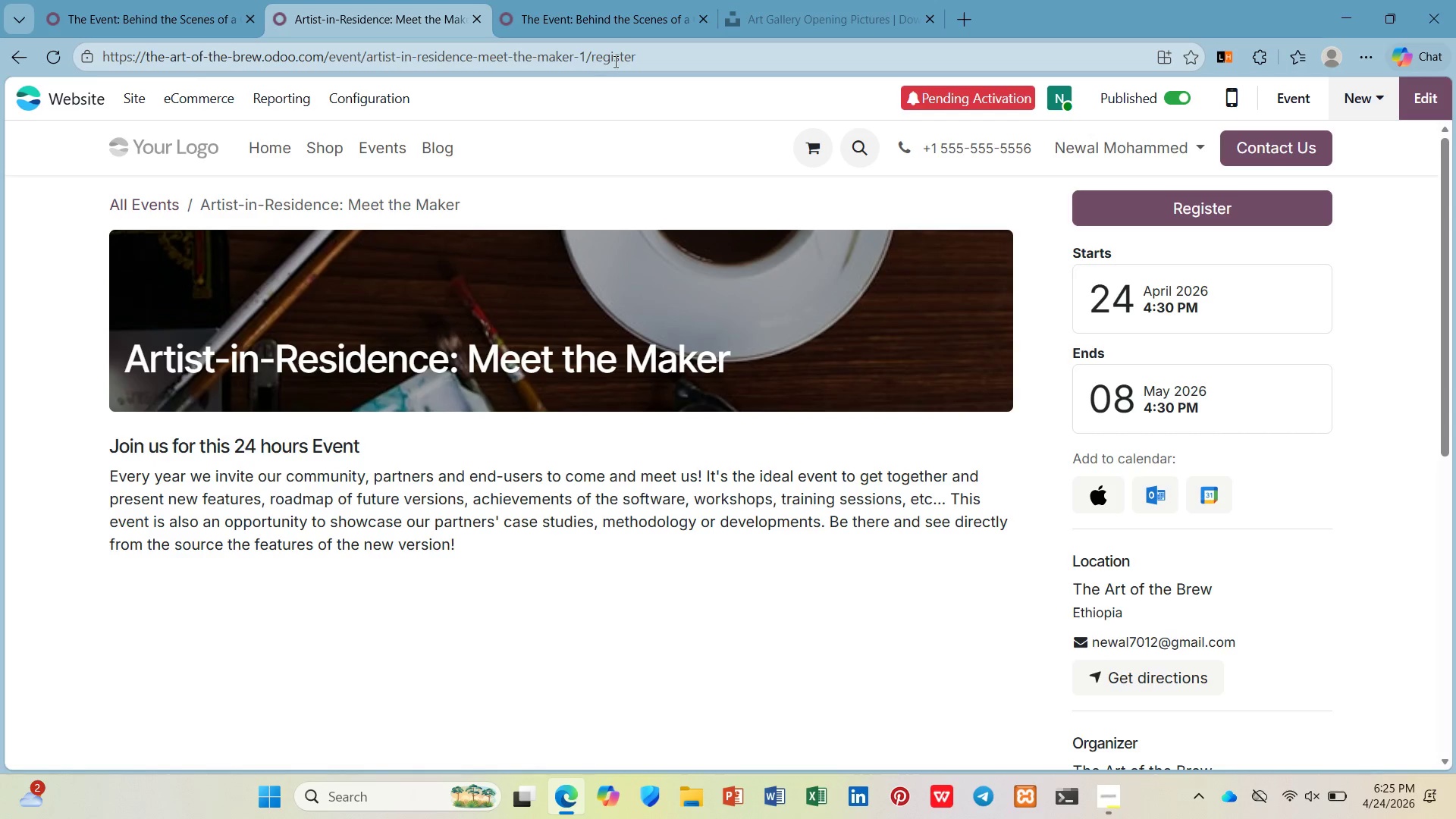 
left_click([630, 58])
 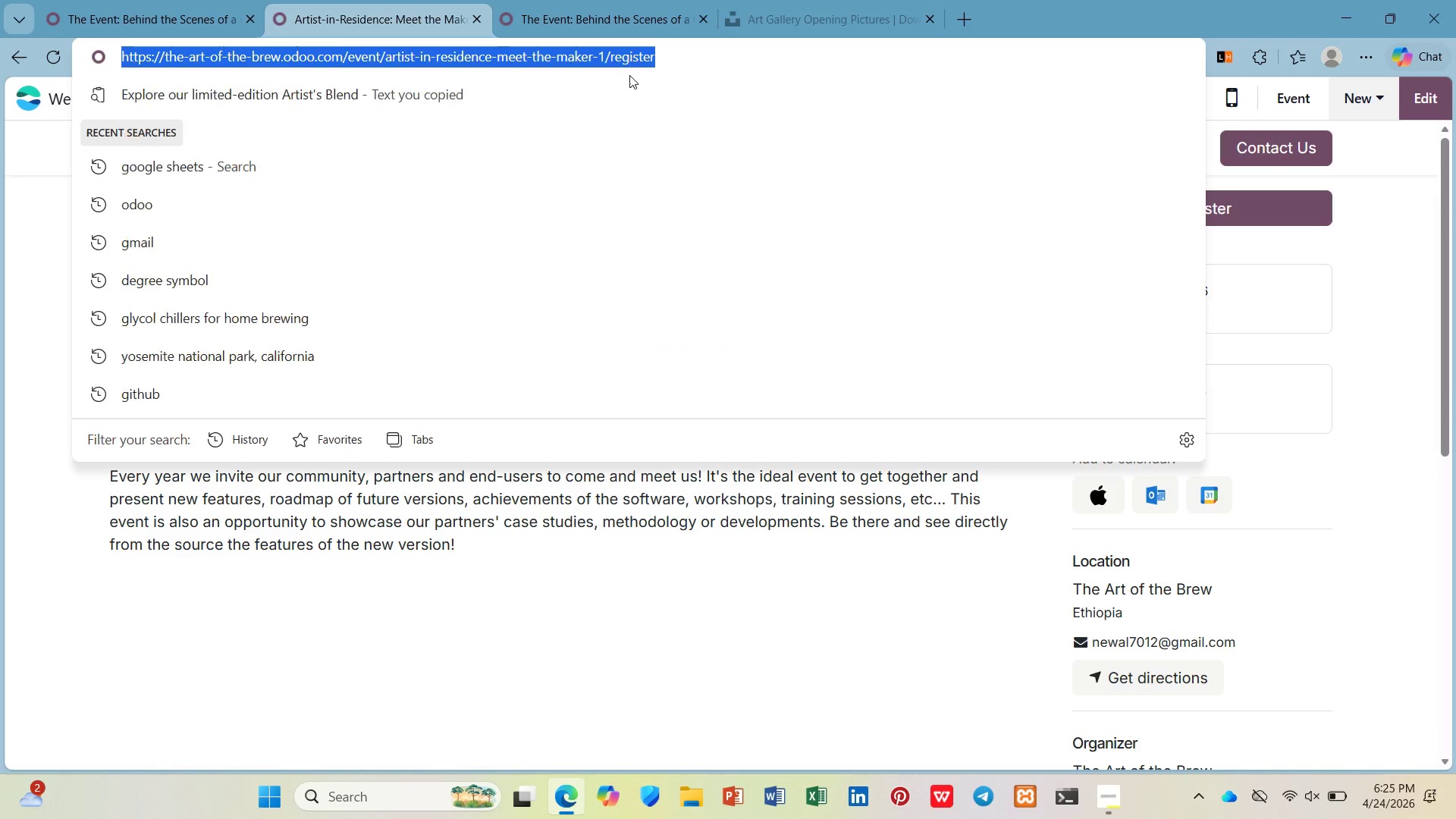 
hold_key(key=ControlLeft, duration=0.81)
 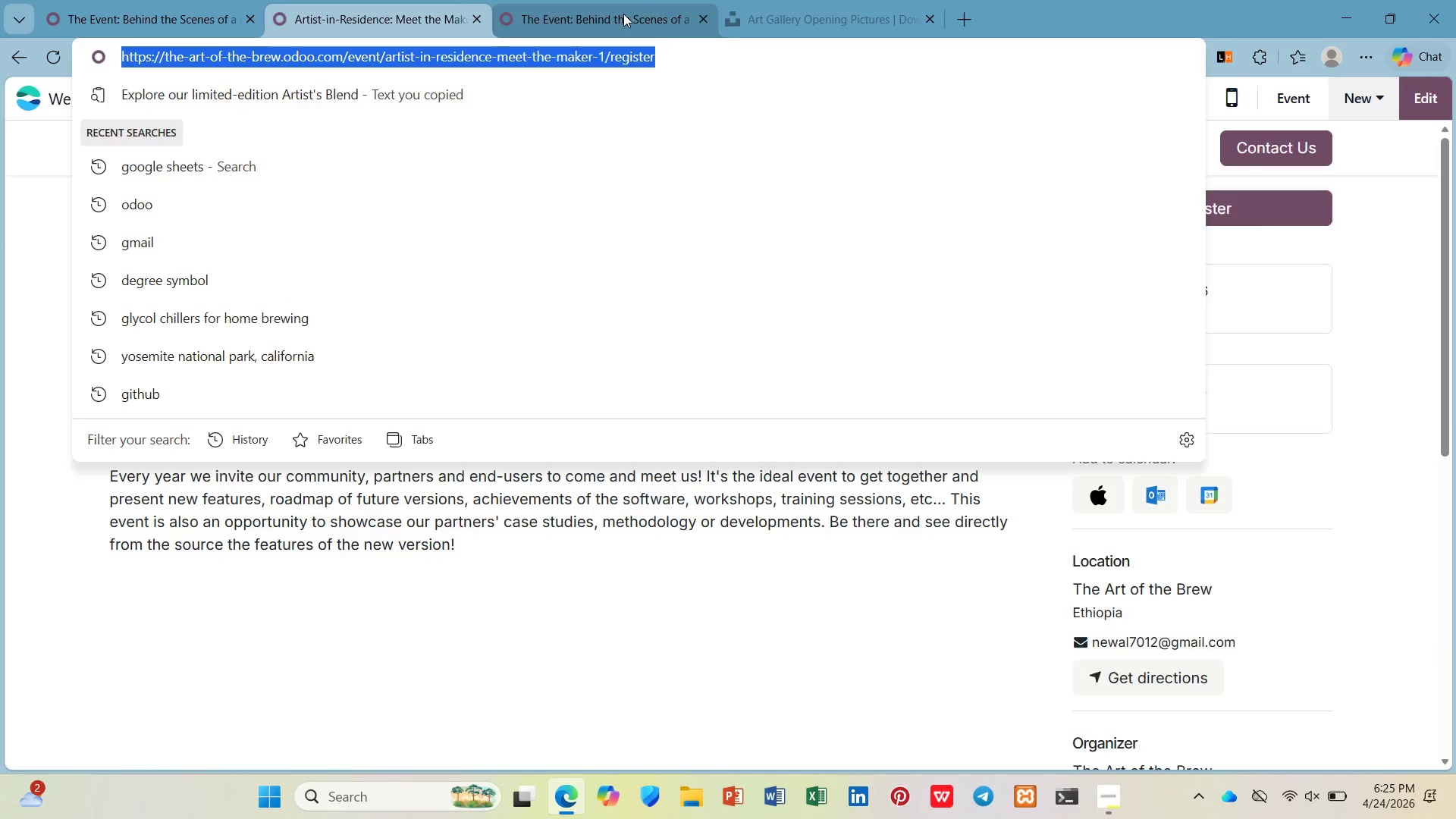 
hold_key(key=C, duration=0.31)
 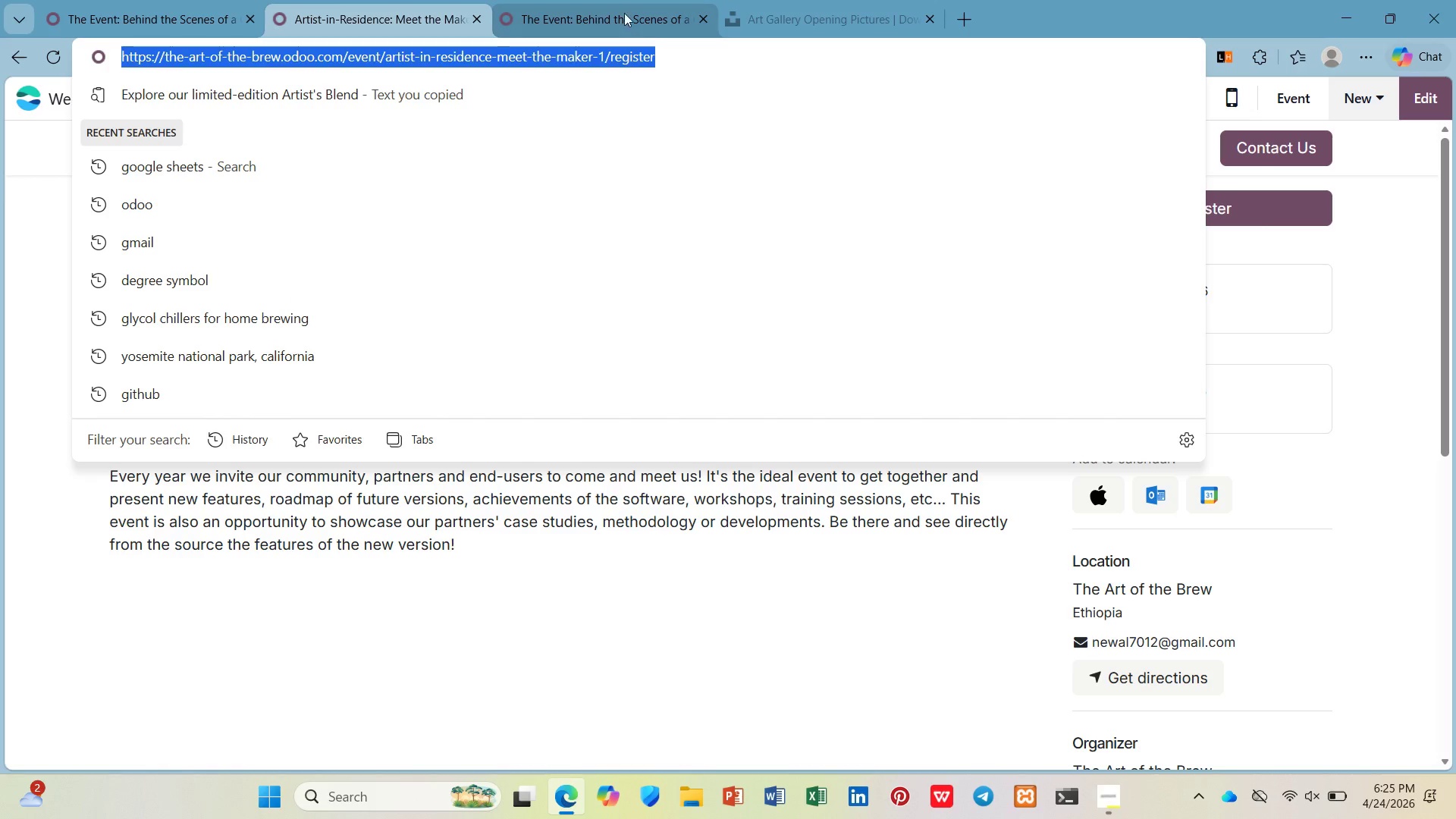 
left_click([623, 14])
 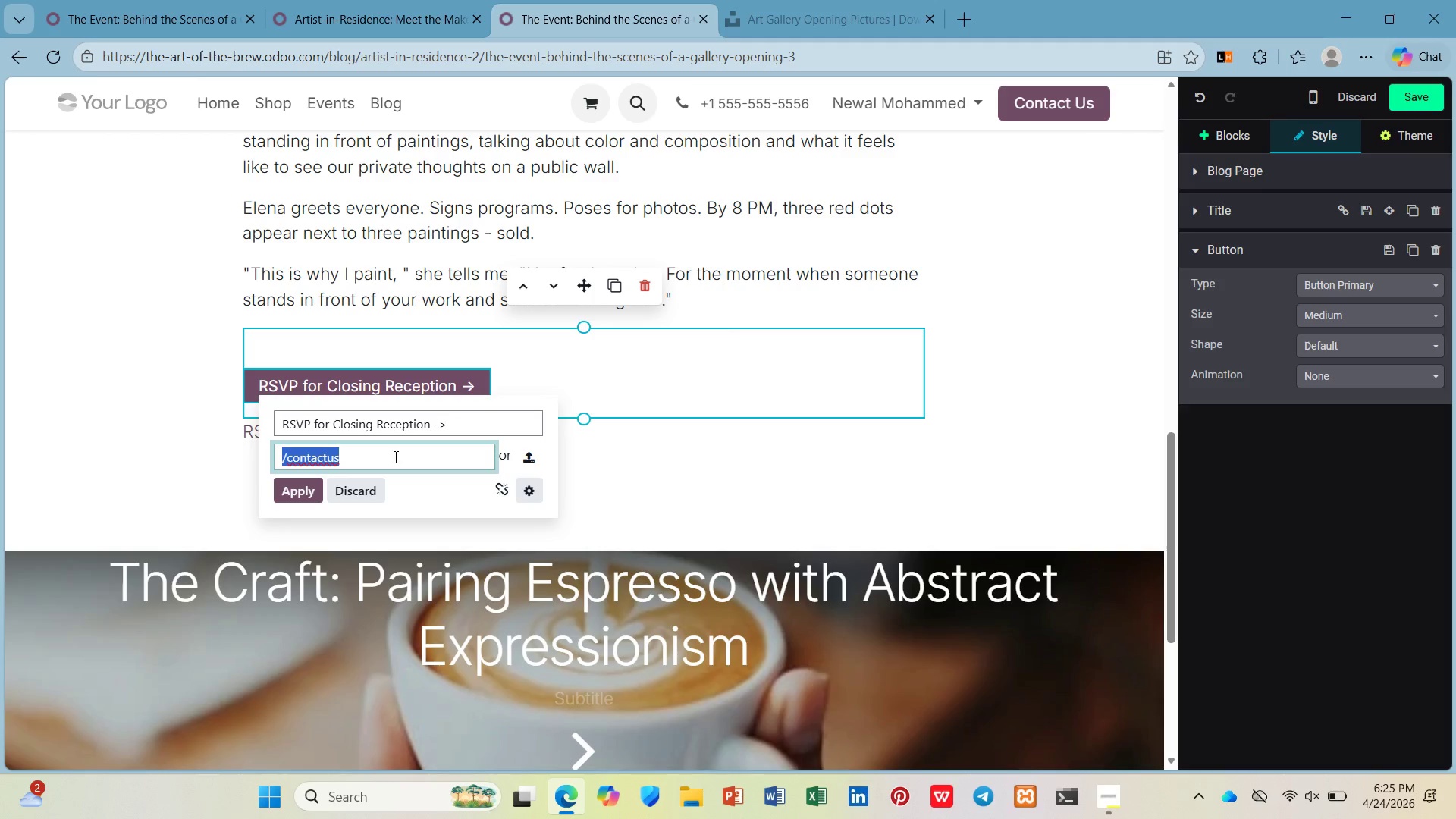 
key(Control+V)
 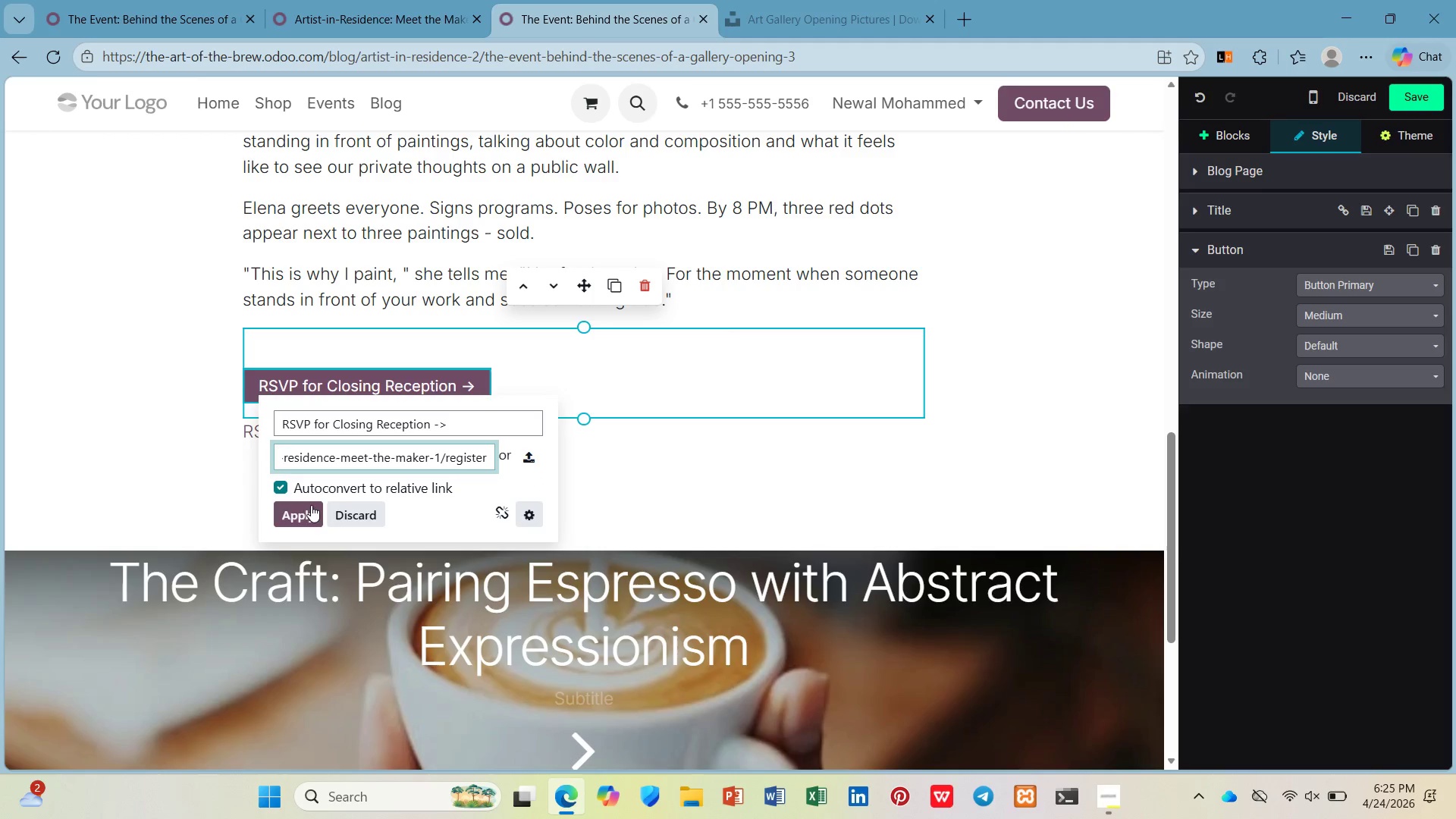 
left_click([307, 507])
 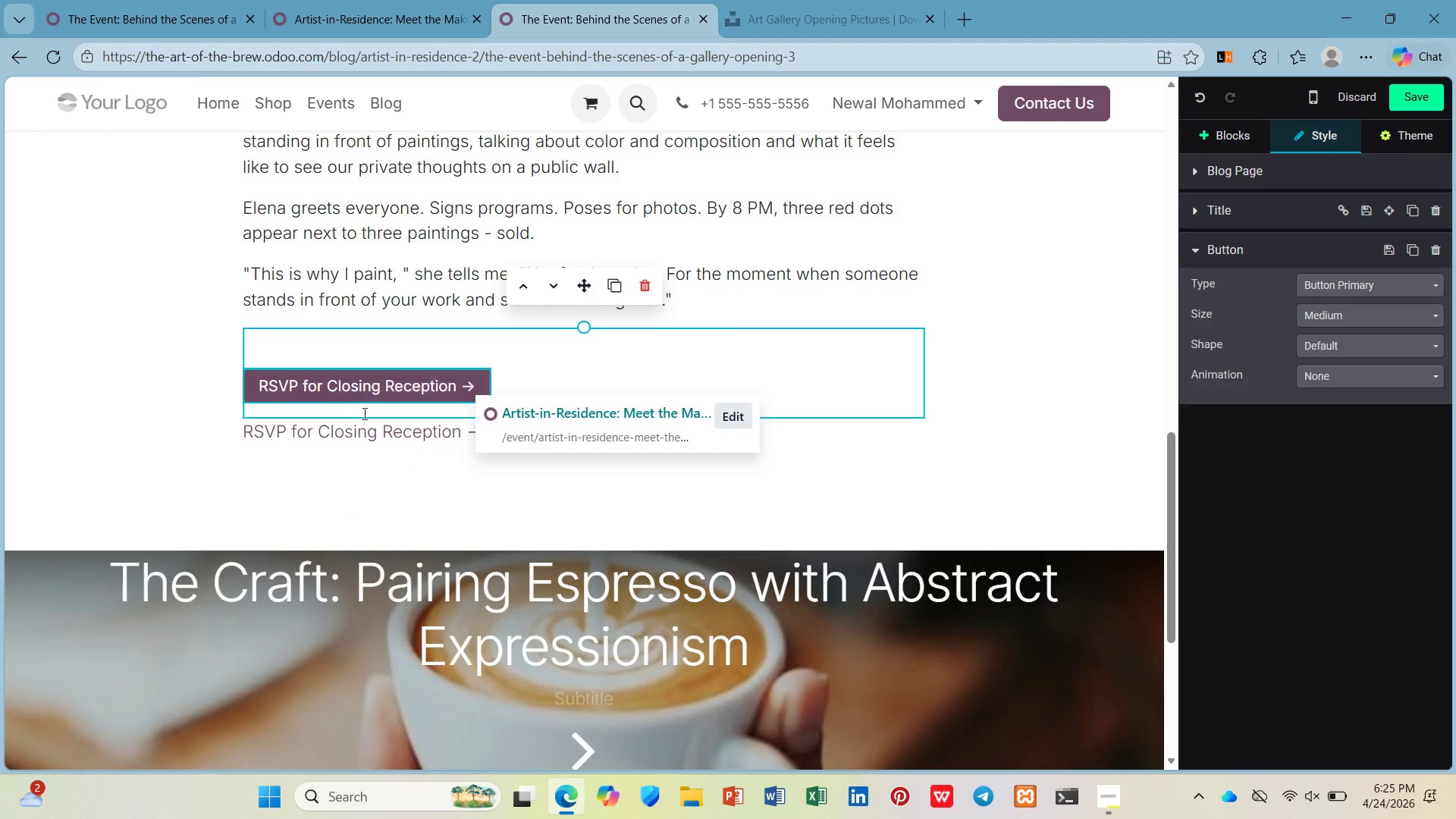 
left_click([367, 426])
 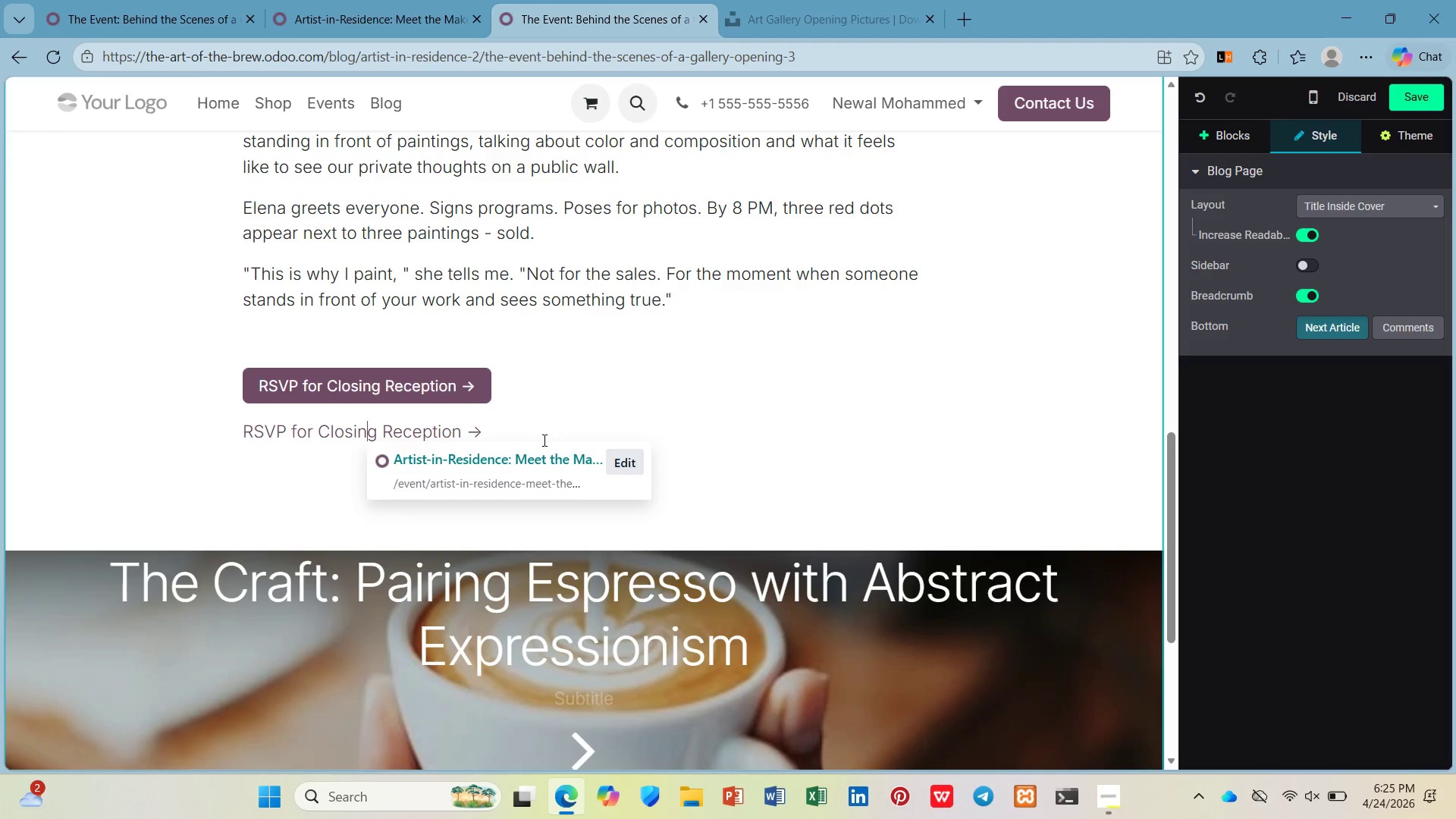 
left_click_drag(start_coordinate=[543, 440], to_coordinate=[241, 441])
 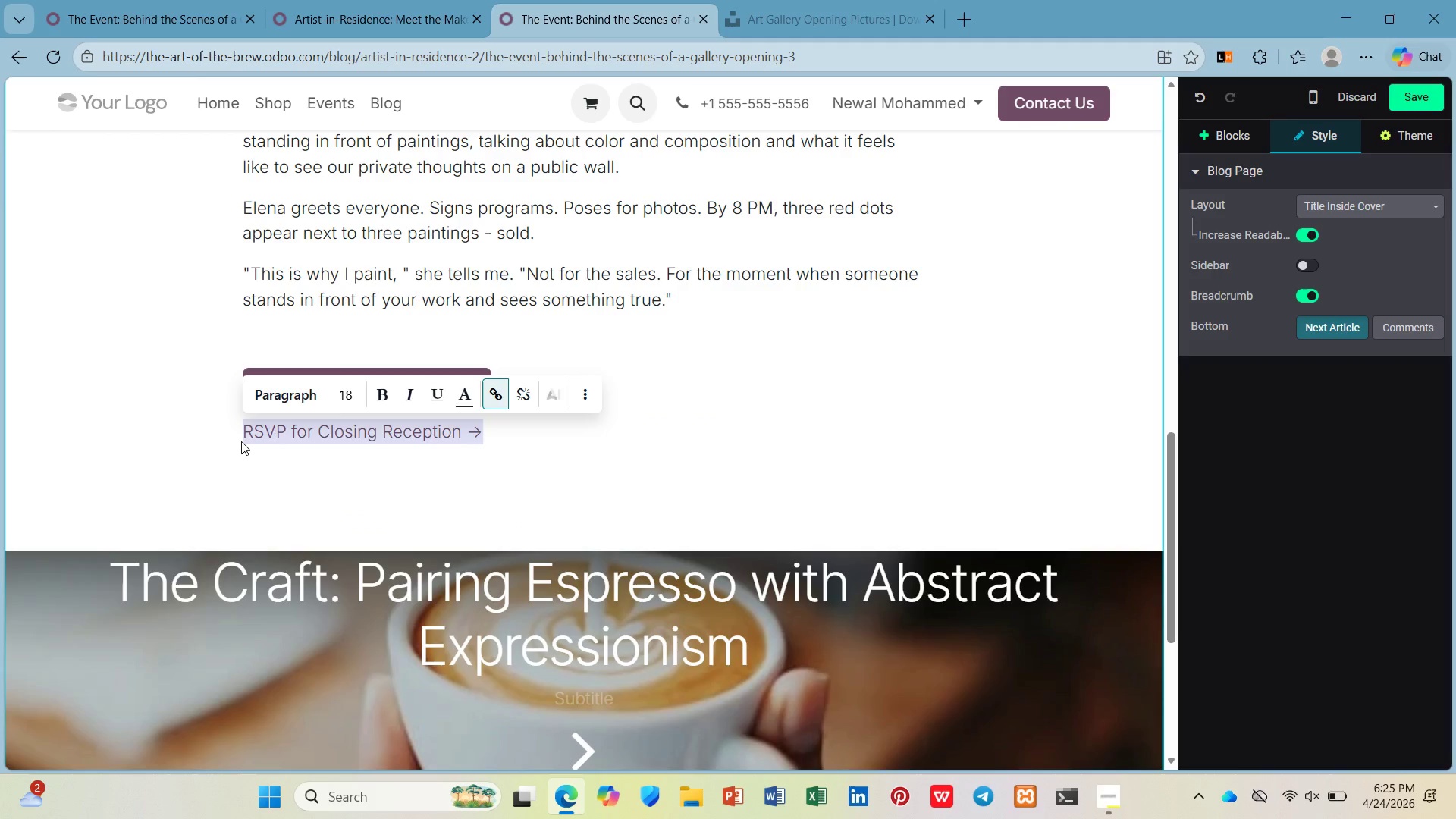 
key(Backspace)
 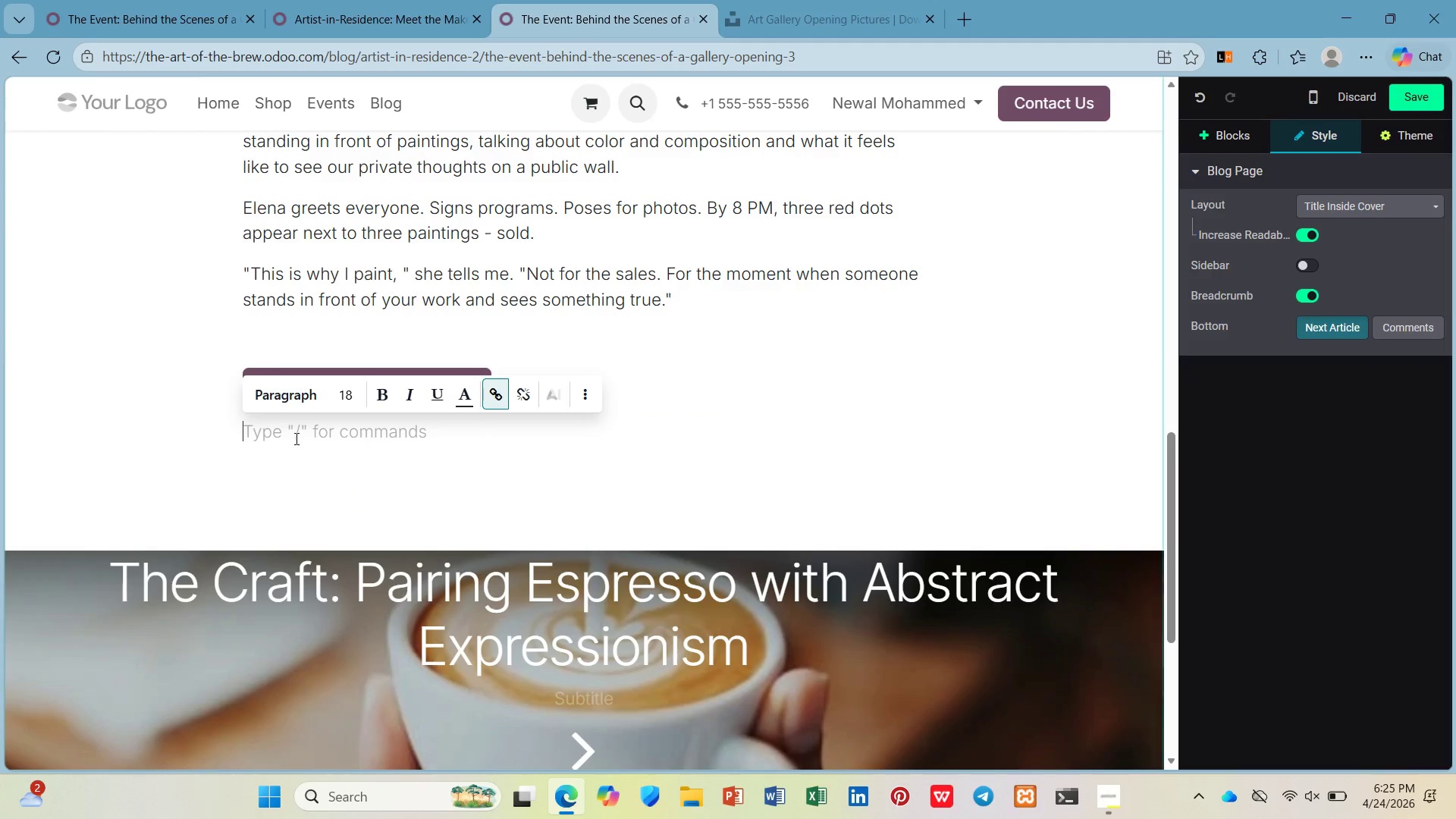 
left_click([297, 440])
 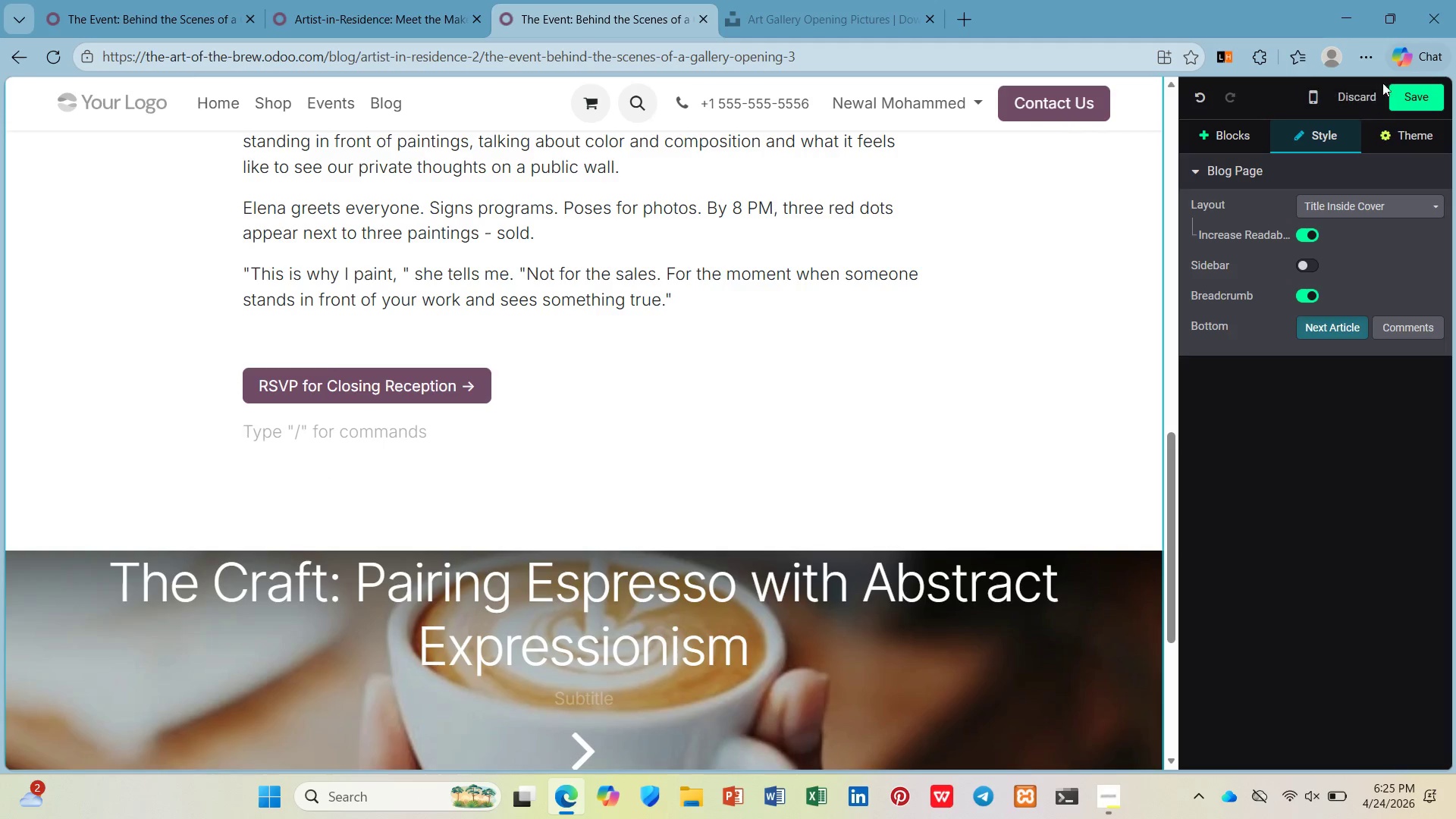 
wait(5.78)
 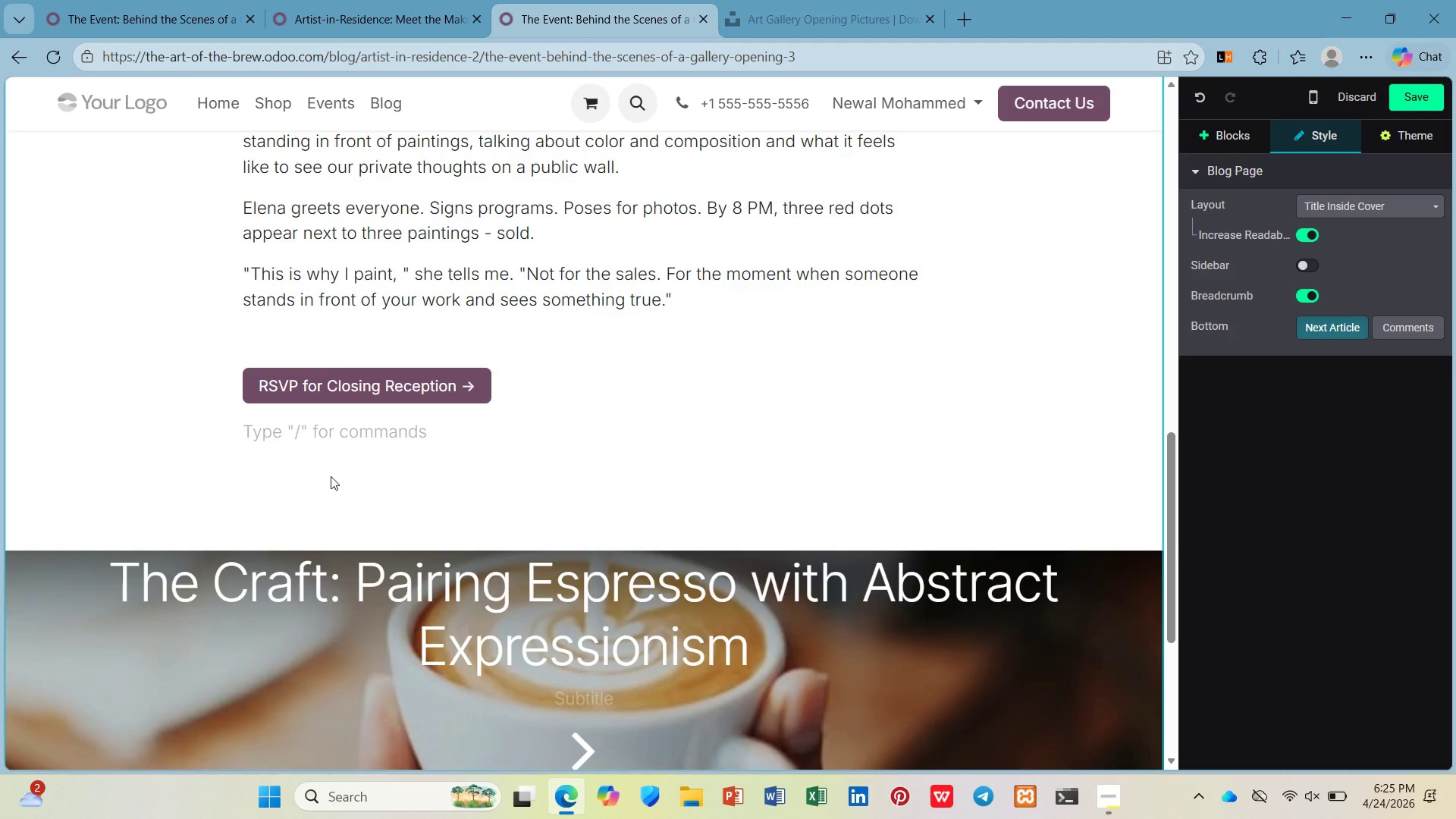 
left_click([1405, 102])
 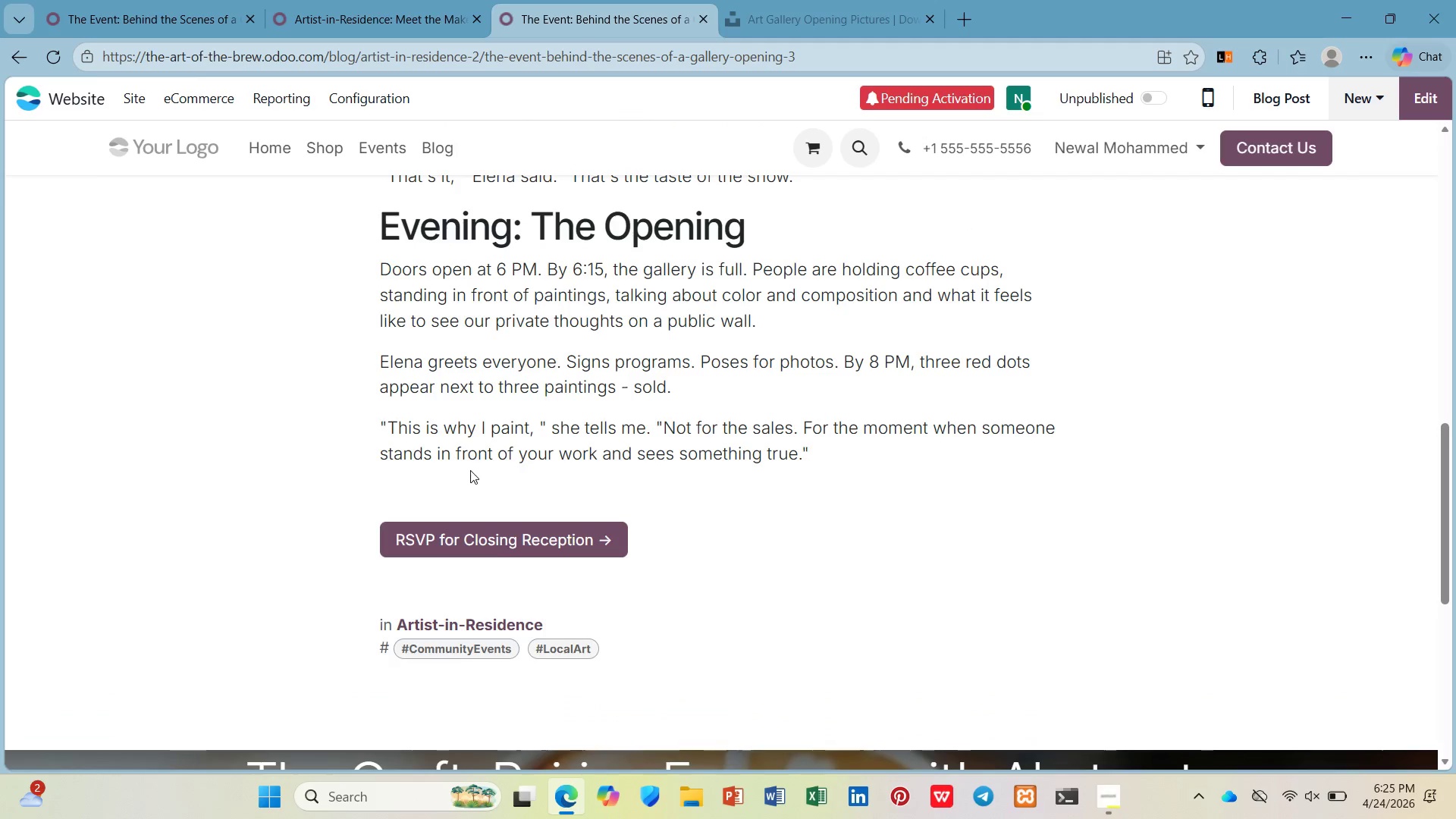 
scroll: coordinate [462, 463], scroll_direction: up, amount: 14.0
 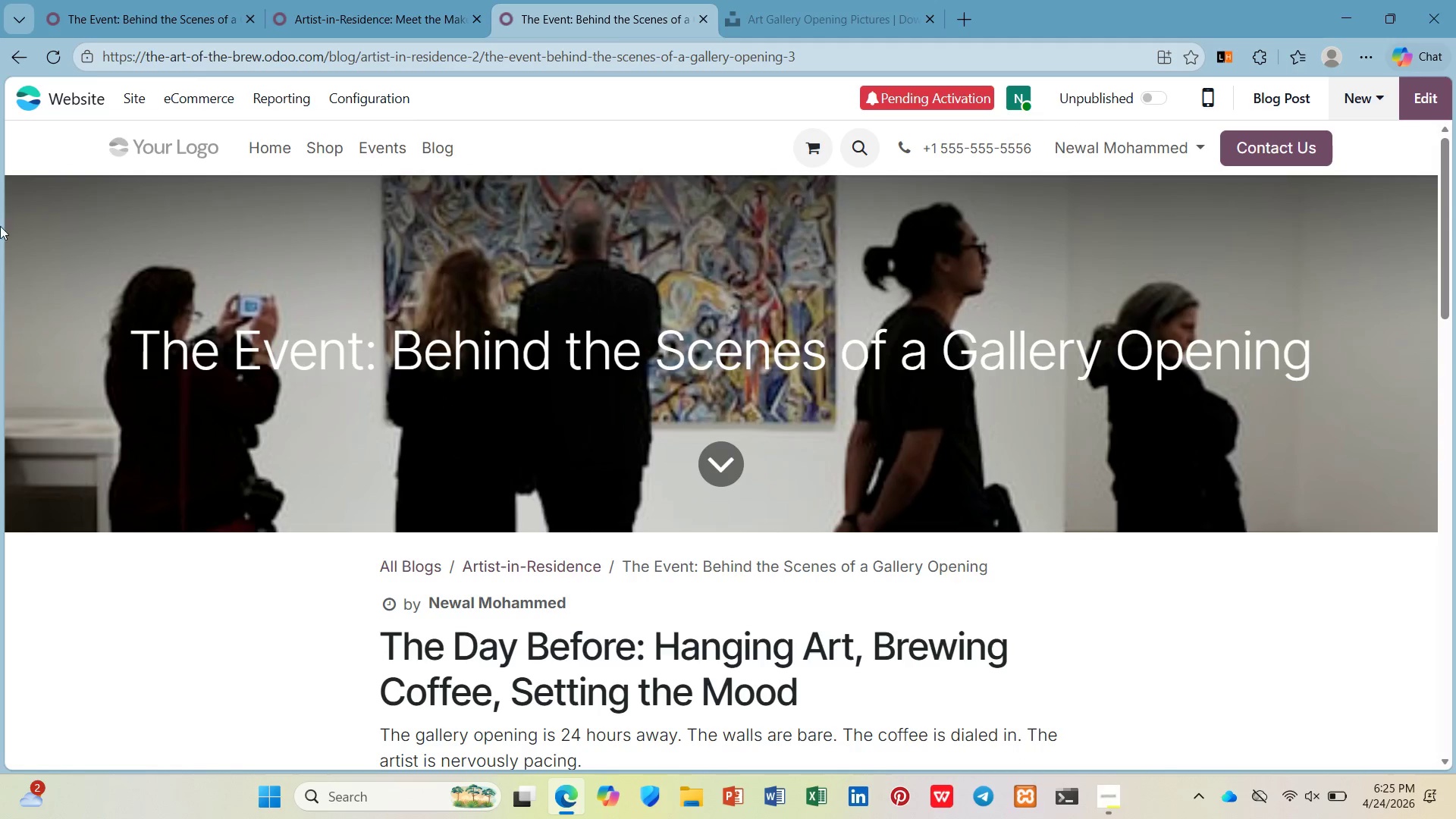 
left_click([435, 136])
 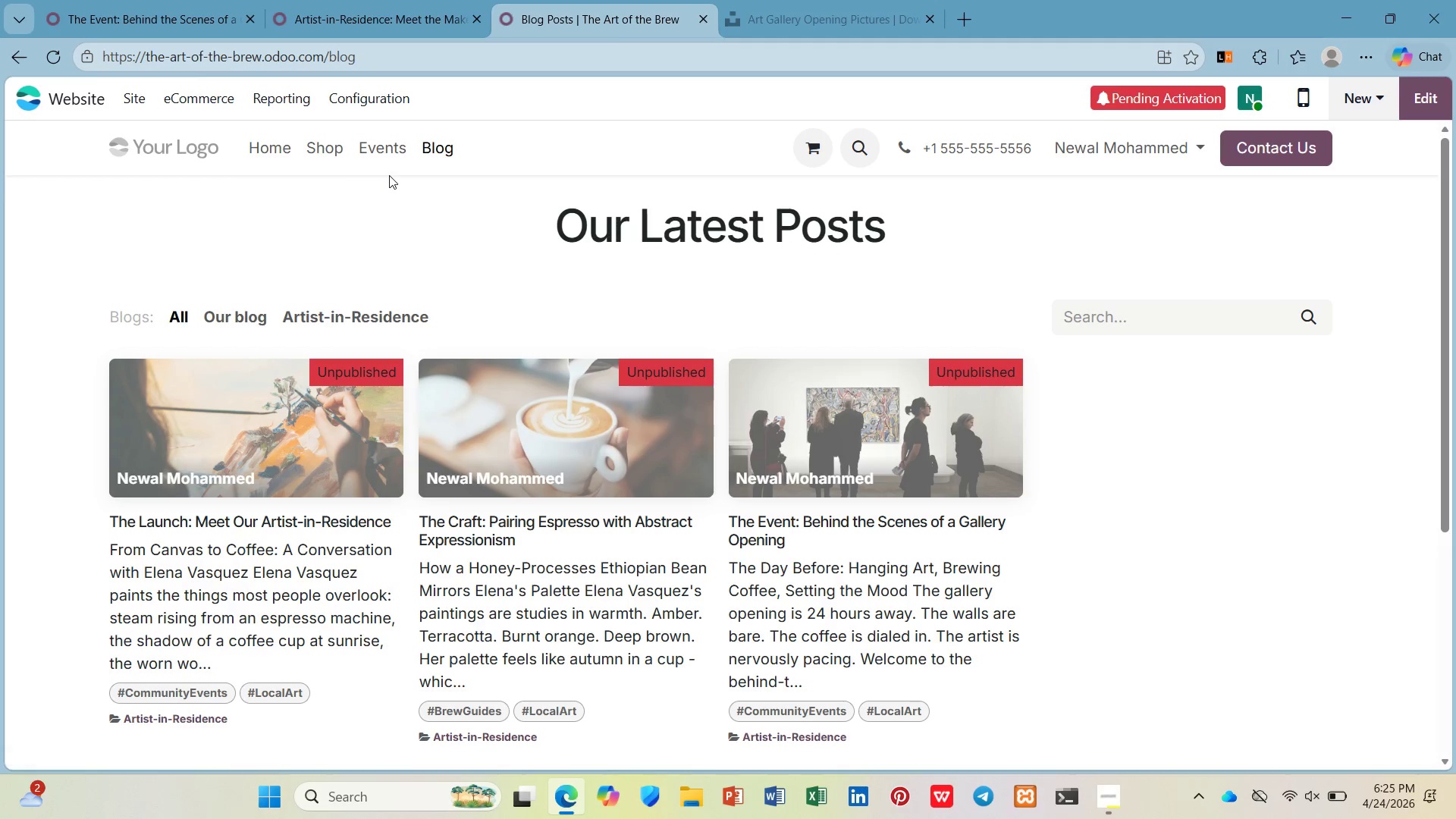 
wait(9.06)
 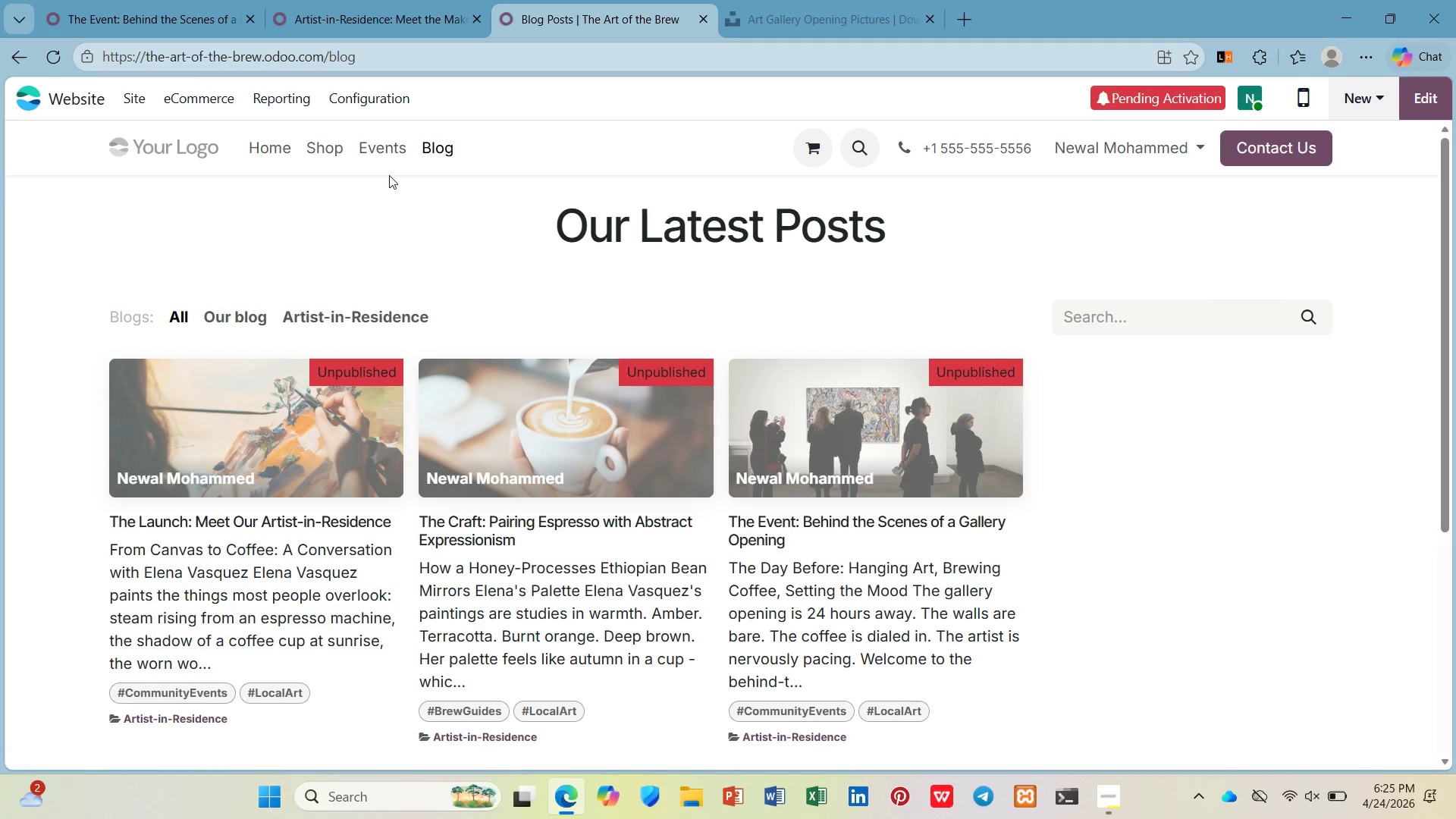 
left_click([1107, 812])